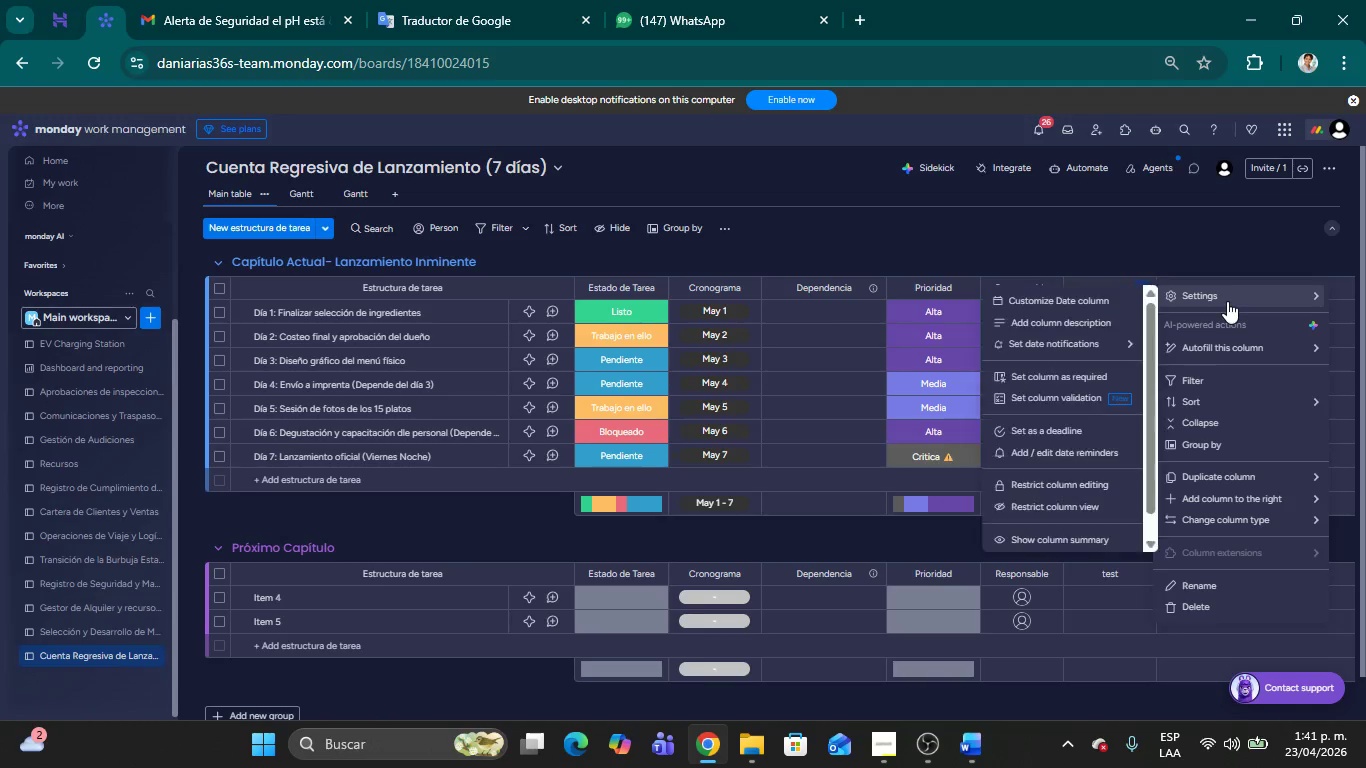 
left_click([1227, 301])
 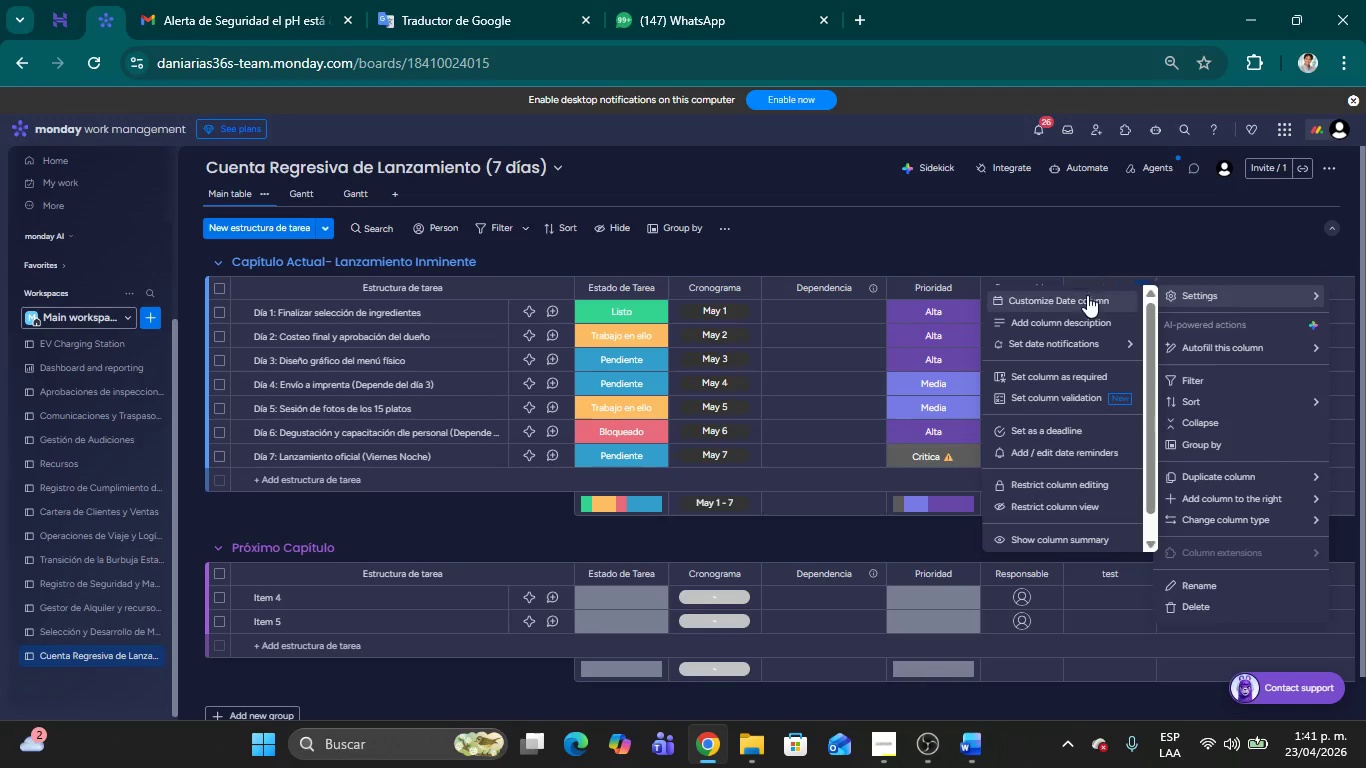 
left_click([1086, 302])
 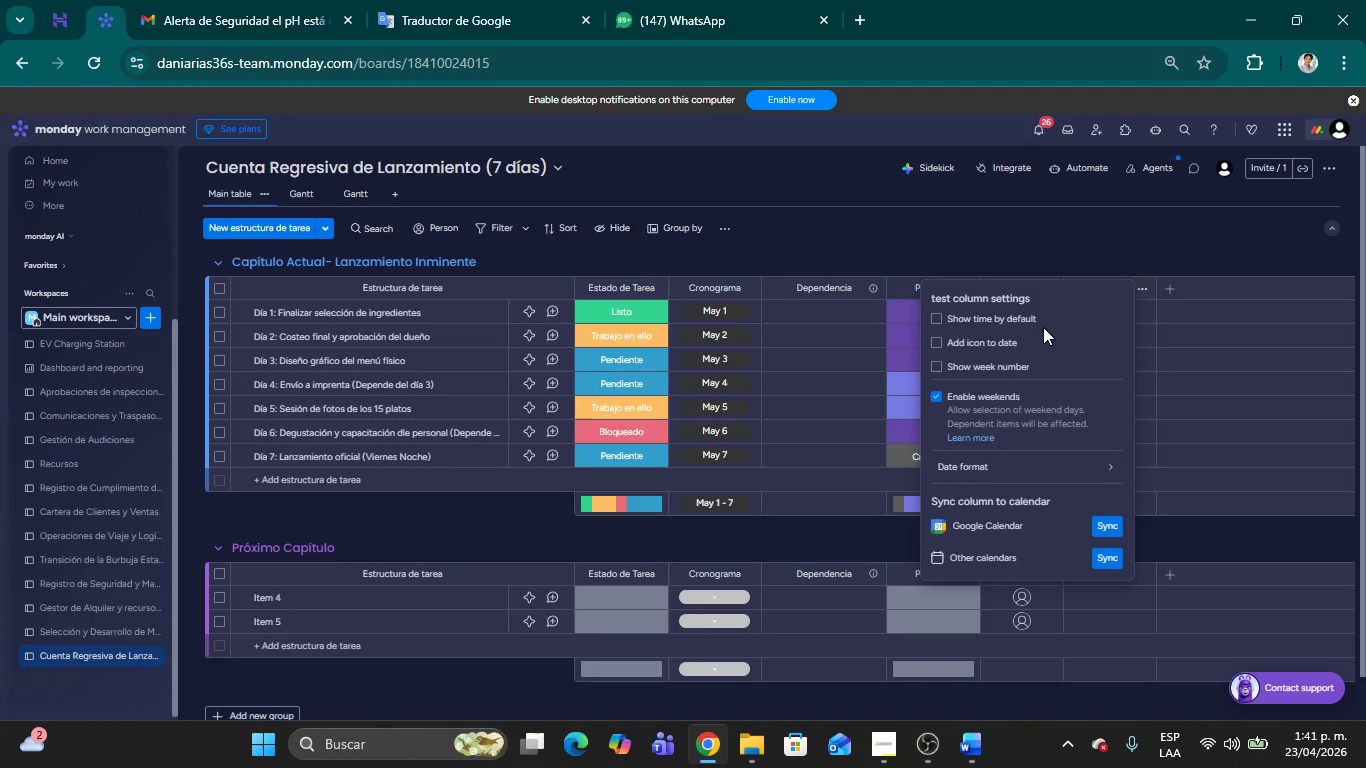 
wait(9.11)
 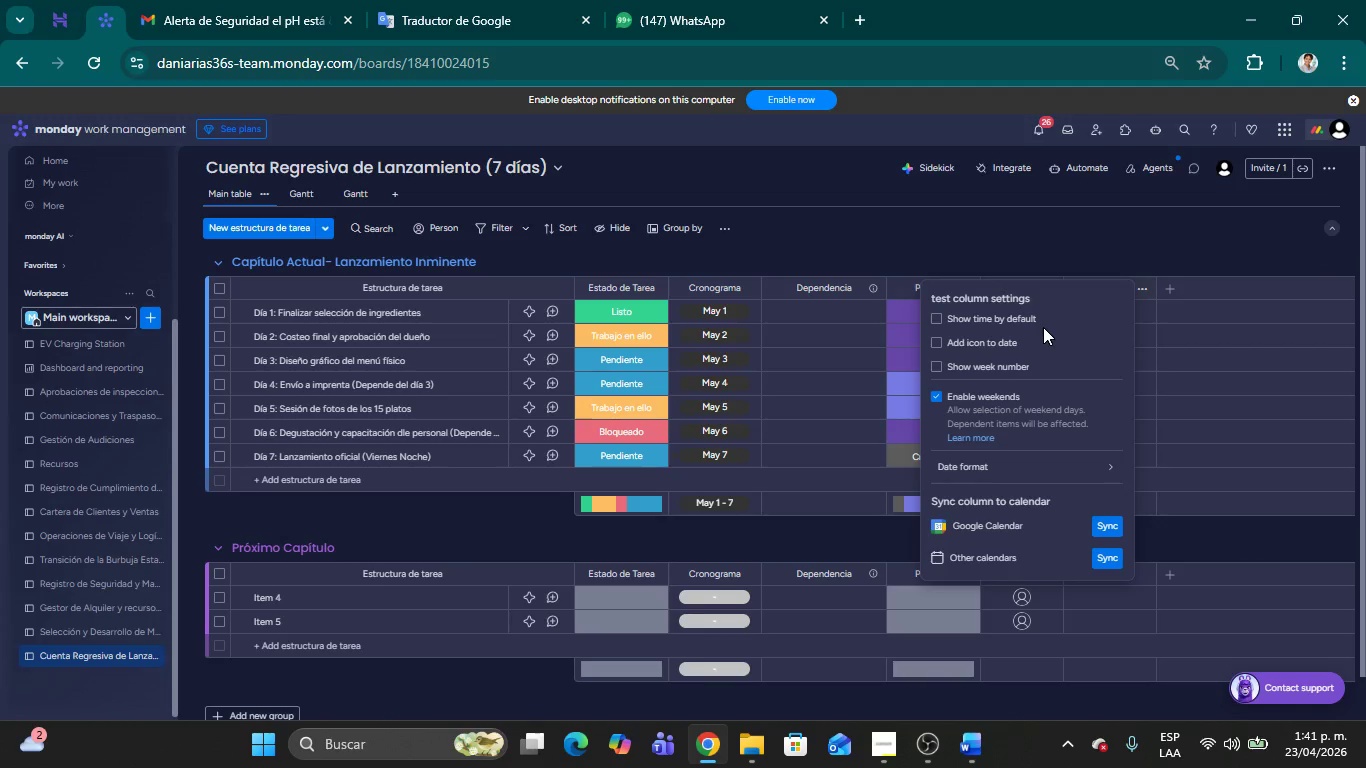 
left_click([1088, 241])
 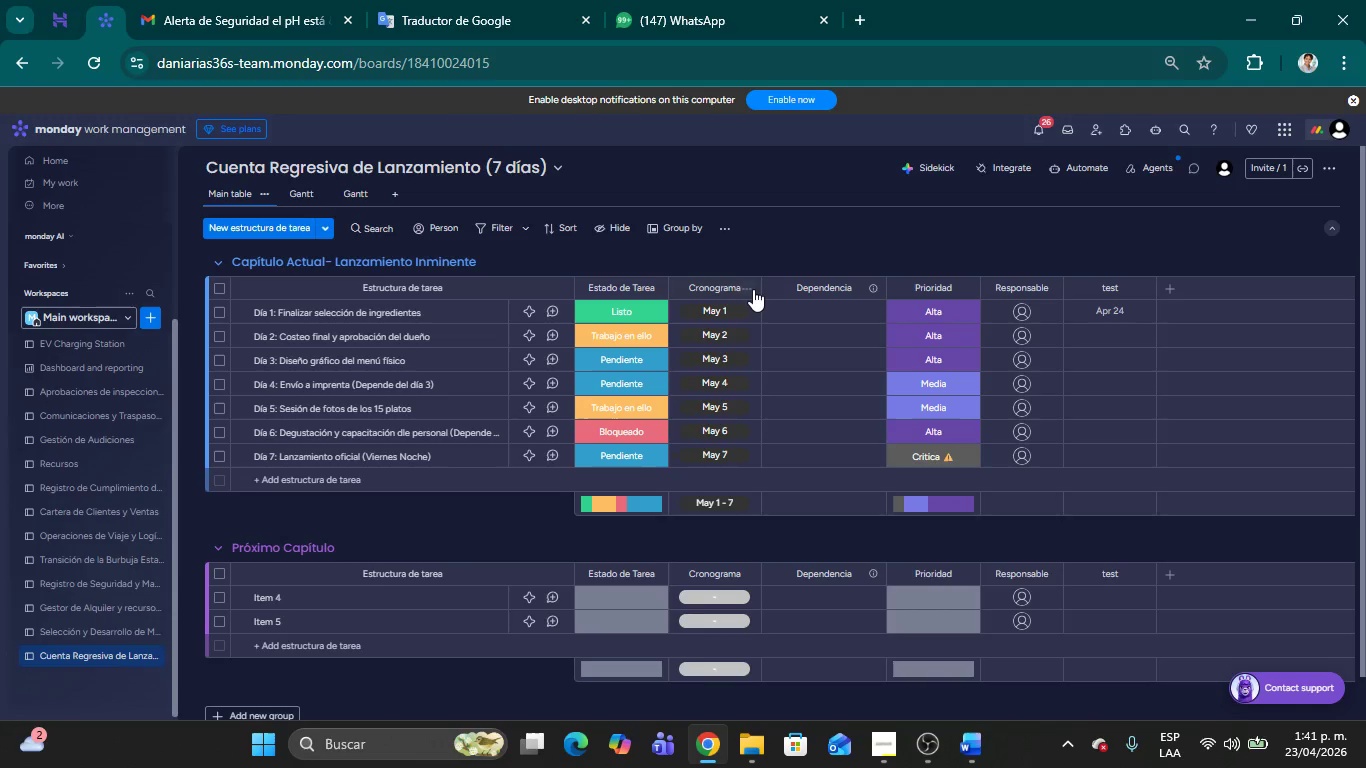 
left_click([753, 288])
 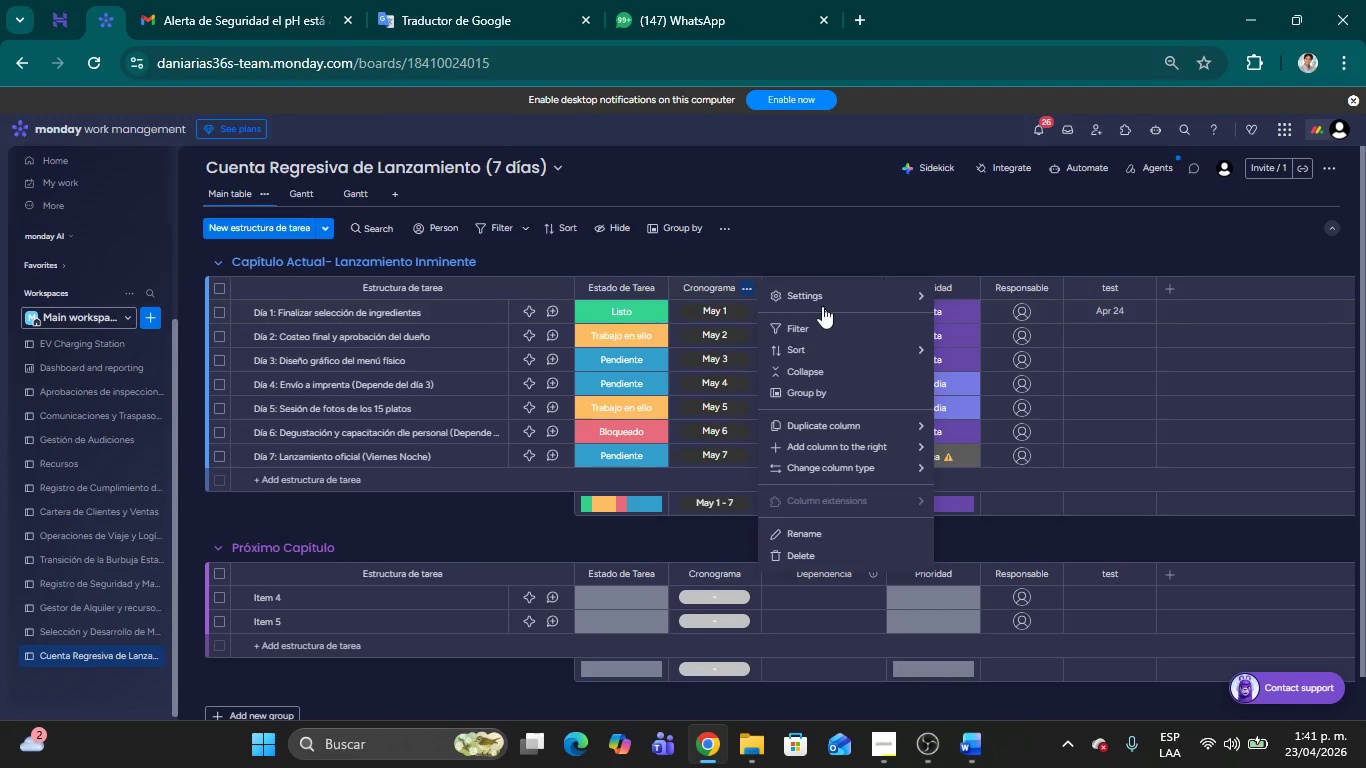 
left_click([824, 297])
 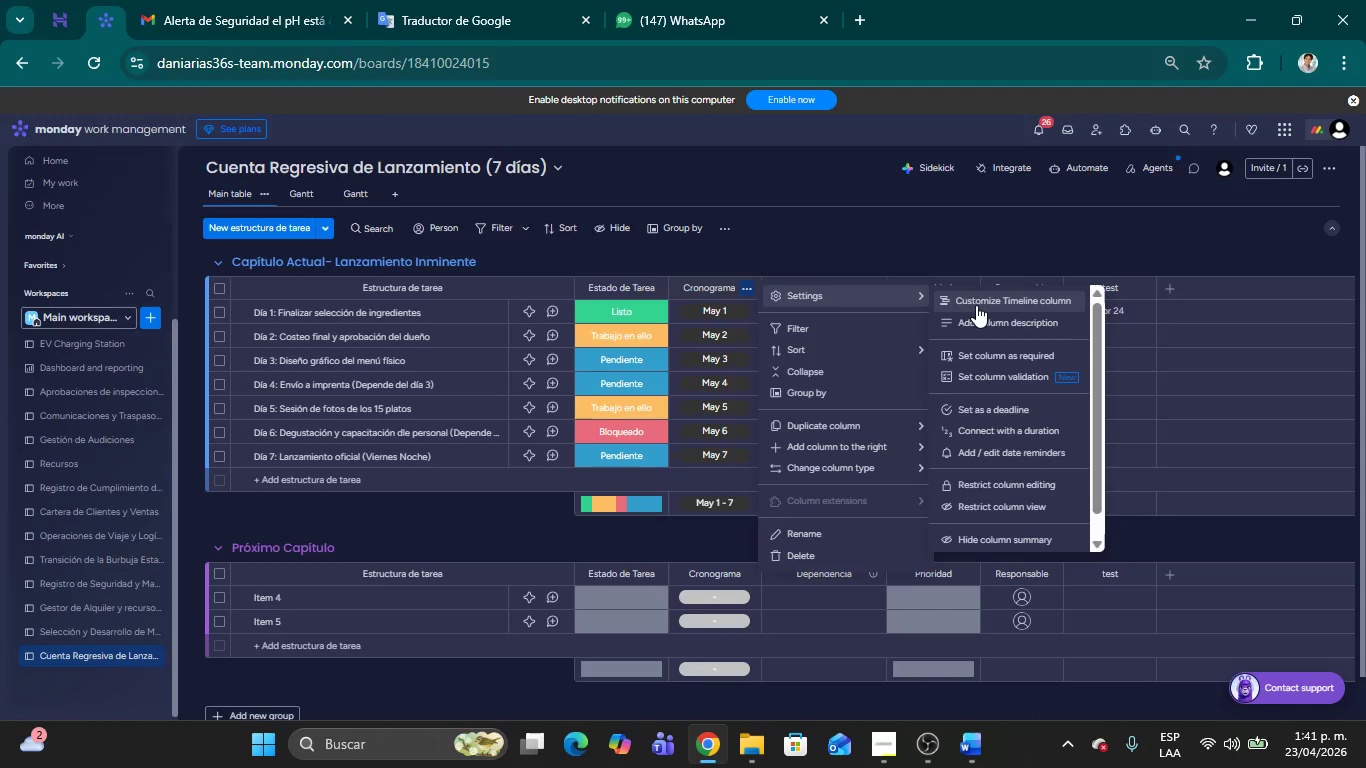 
left_click([976, 305])
 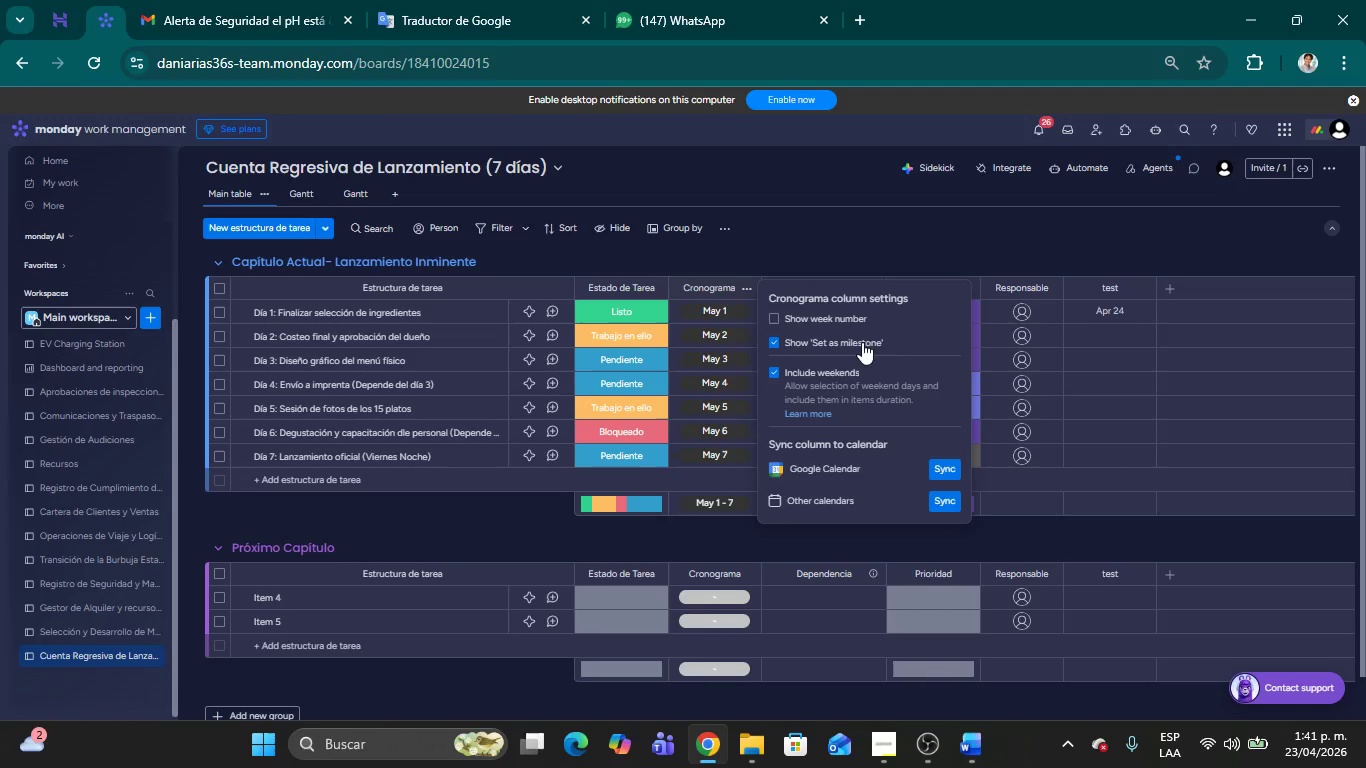 
left_click([1034, 256])
 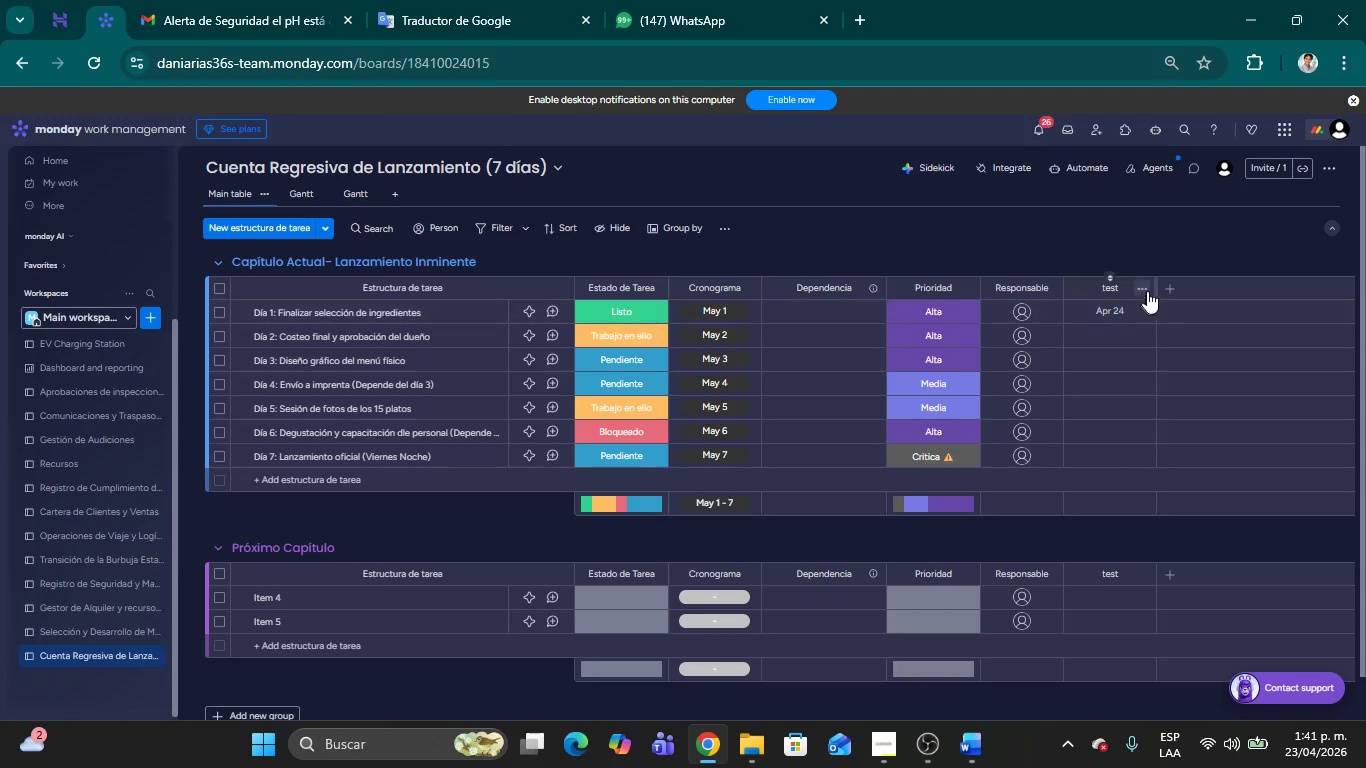 
left_click([1149, 290])
 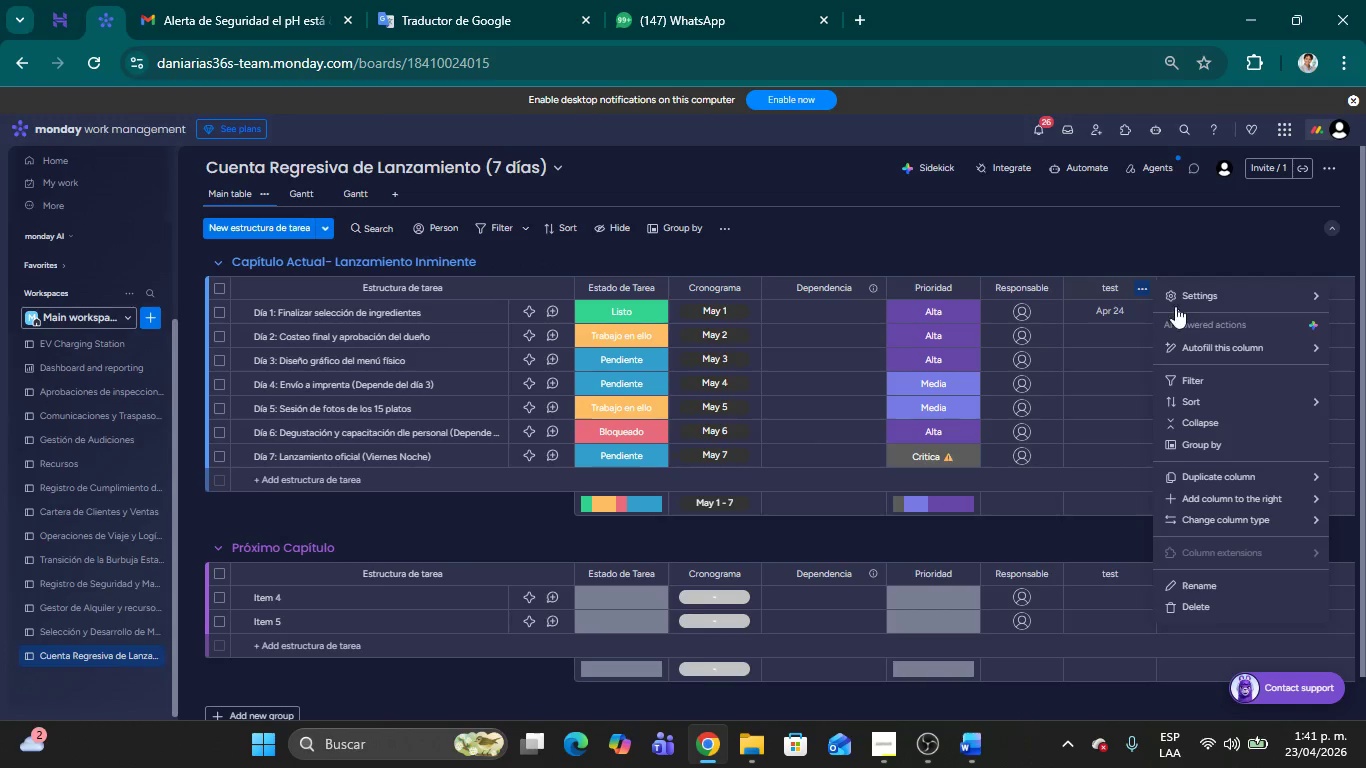 
left_click([1181, 298])
 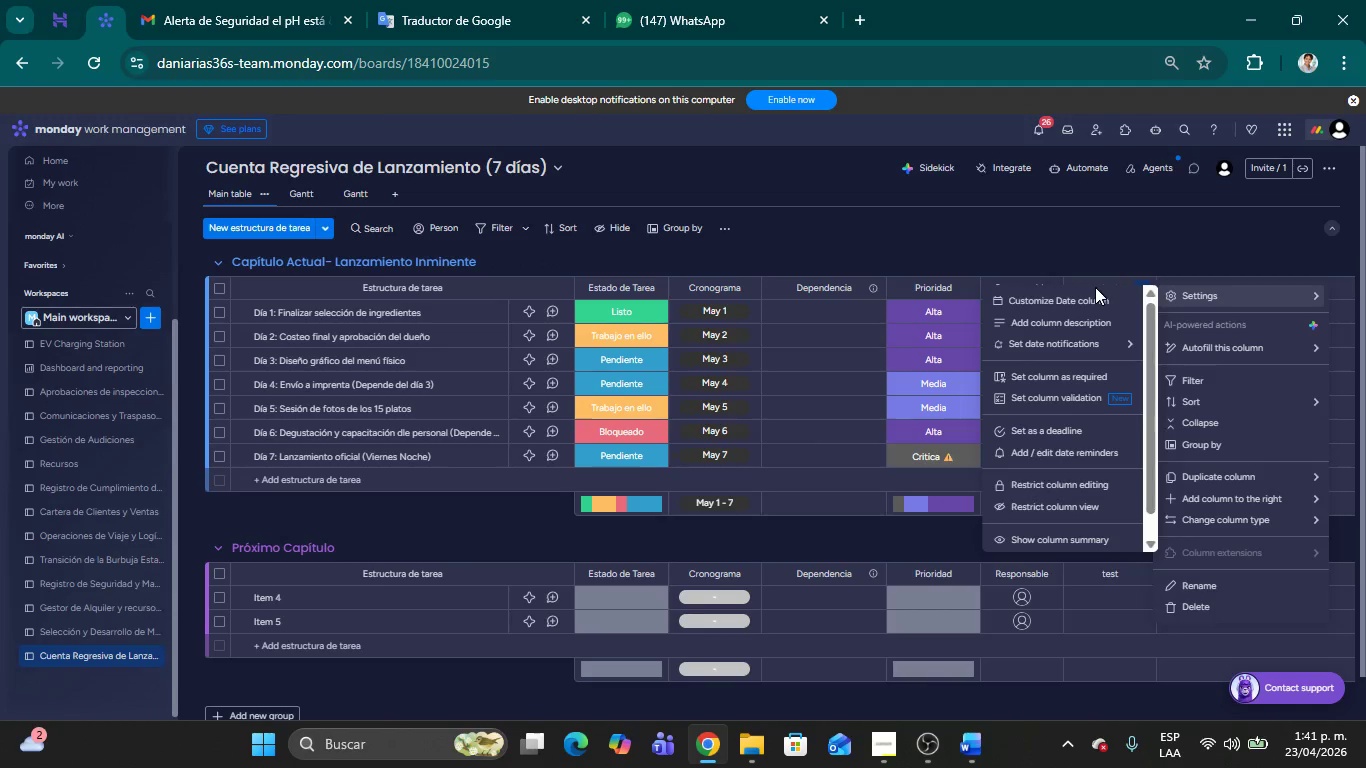 
left_click([1095, 287])
 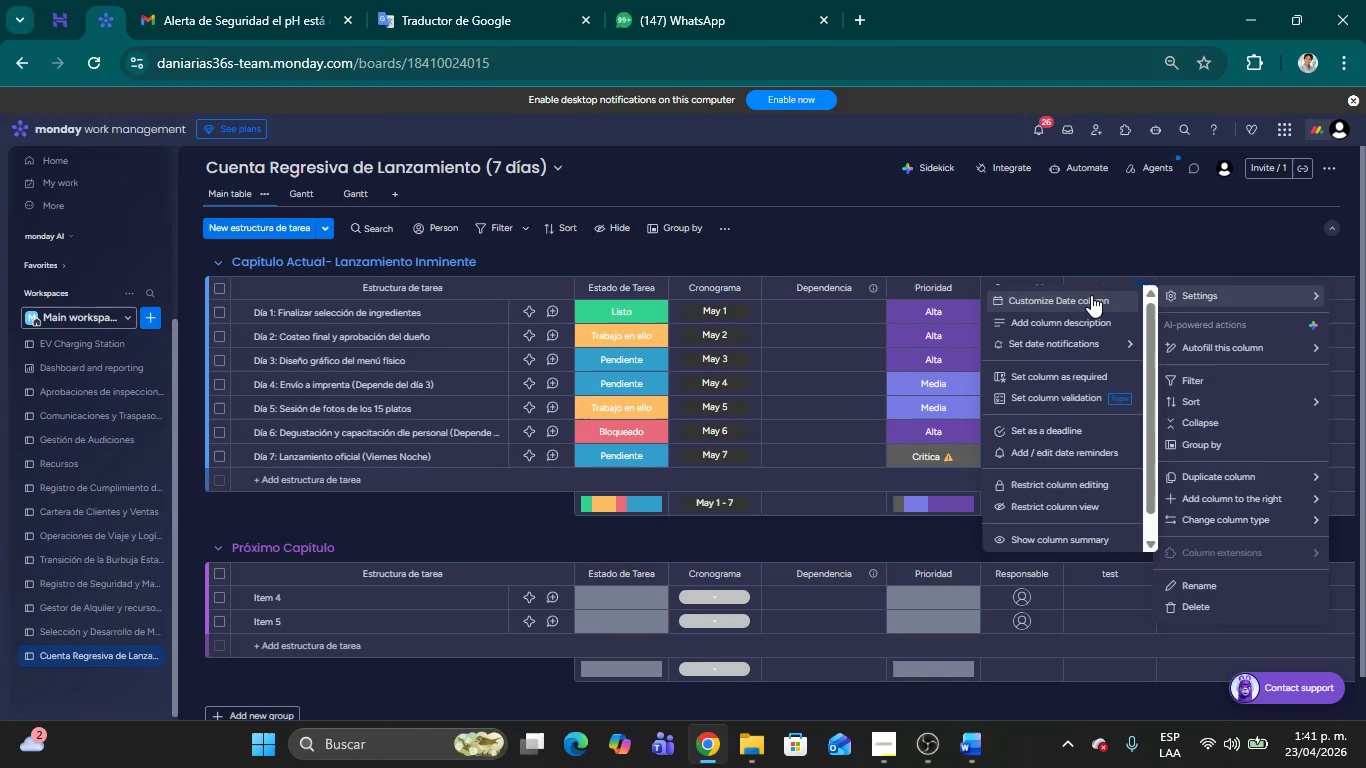 
left_click([1091, 295])
 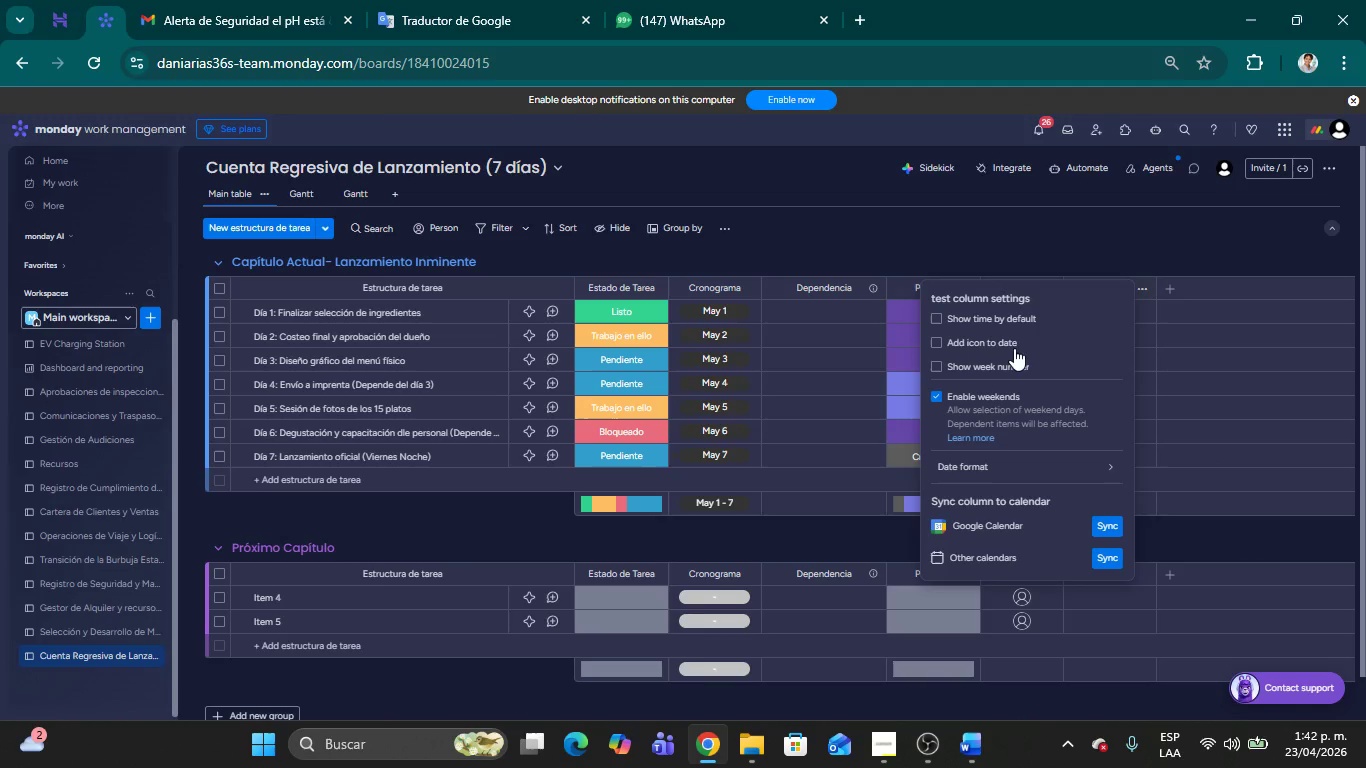 
wait(5.45)
 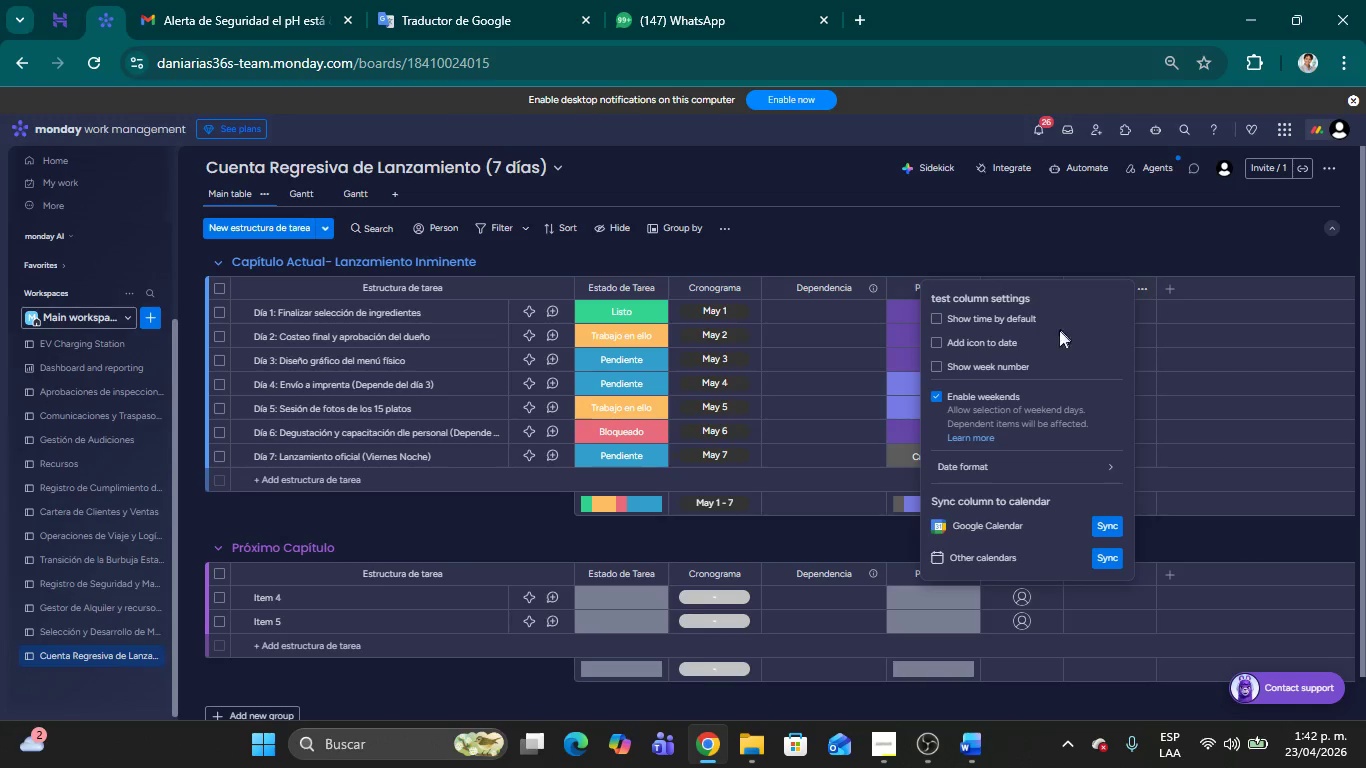 
left_click([1084, 235])
 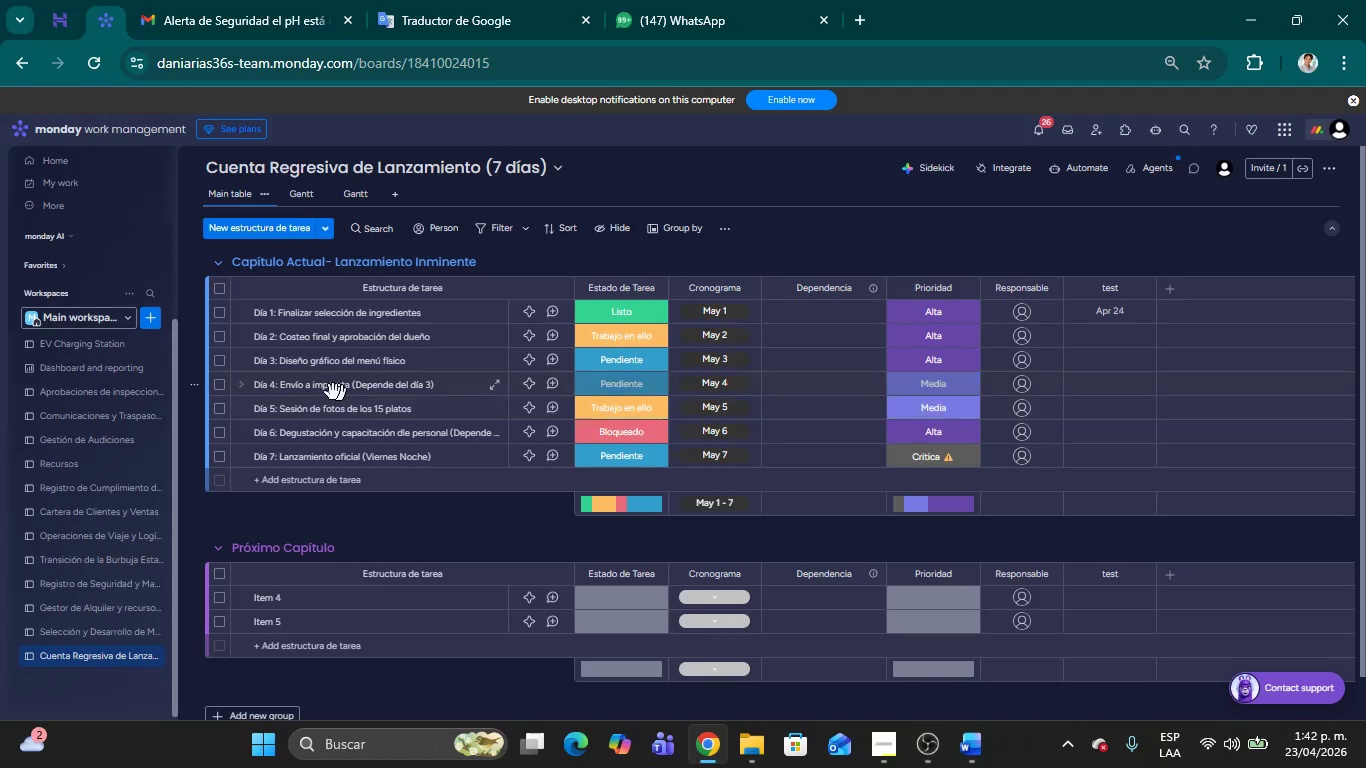 
left_click([78, 639])
 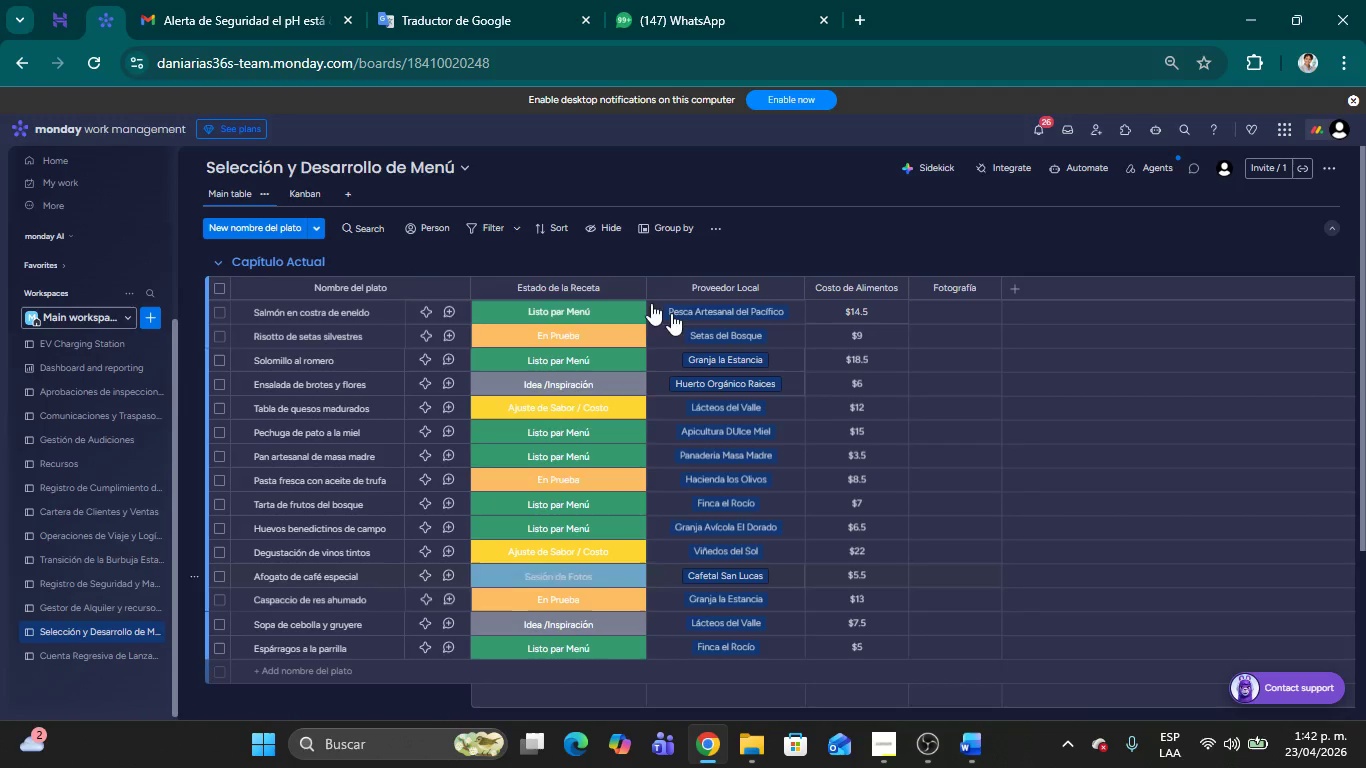 
wait(5.91)
 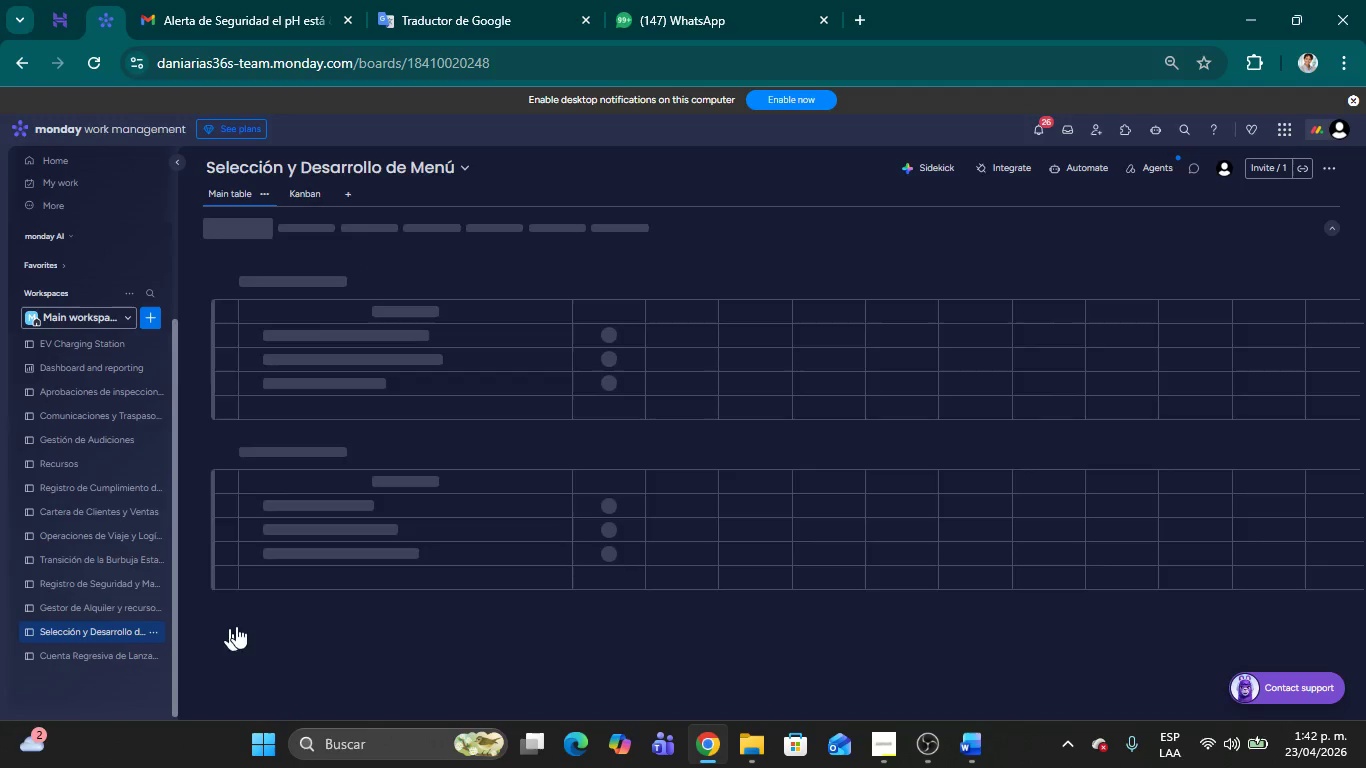 
left_click([54, 647])
 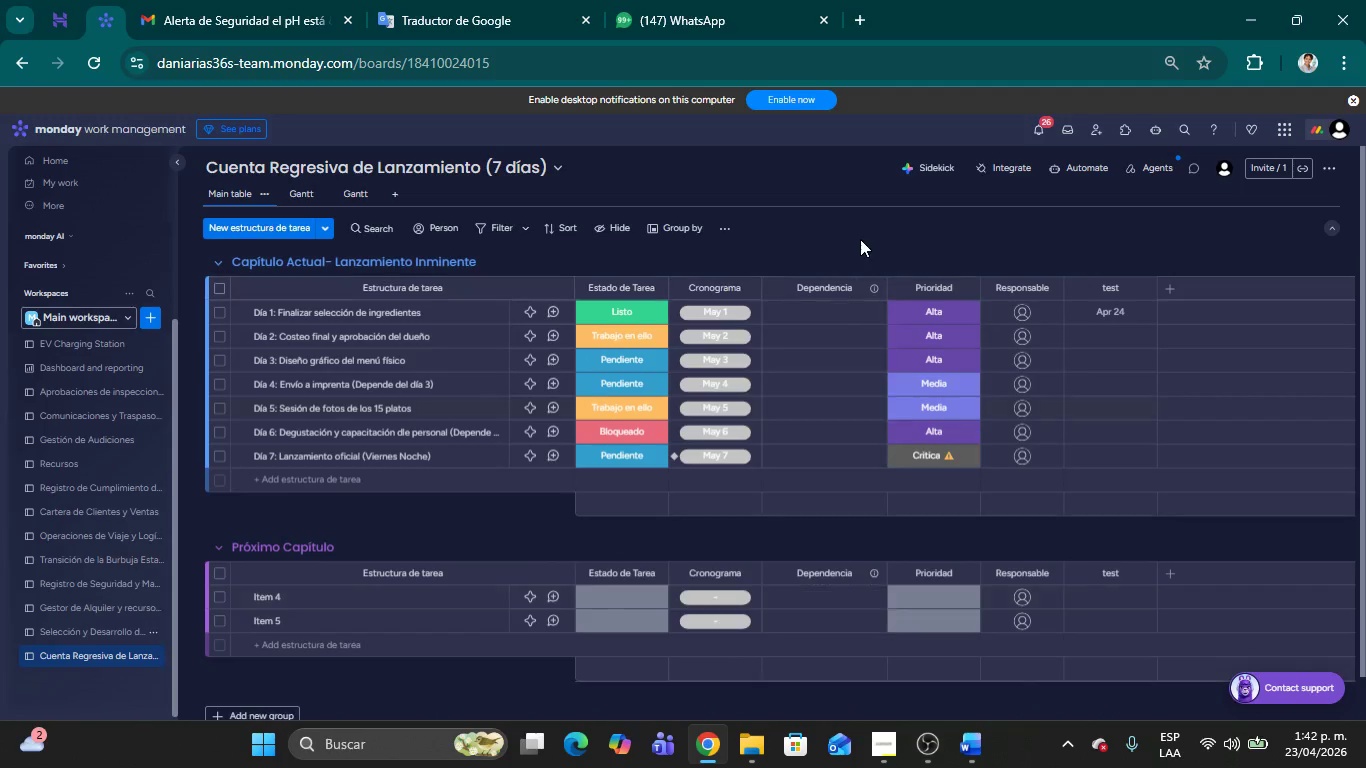 
left_click([877, 232])
 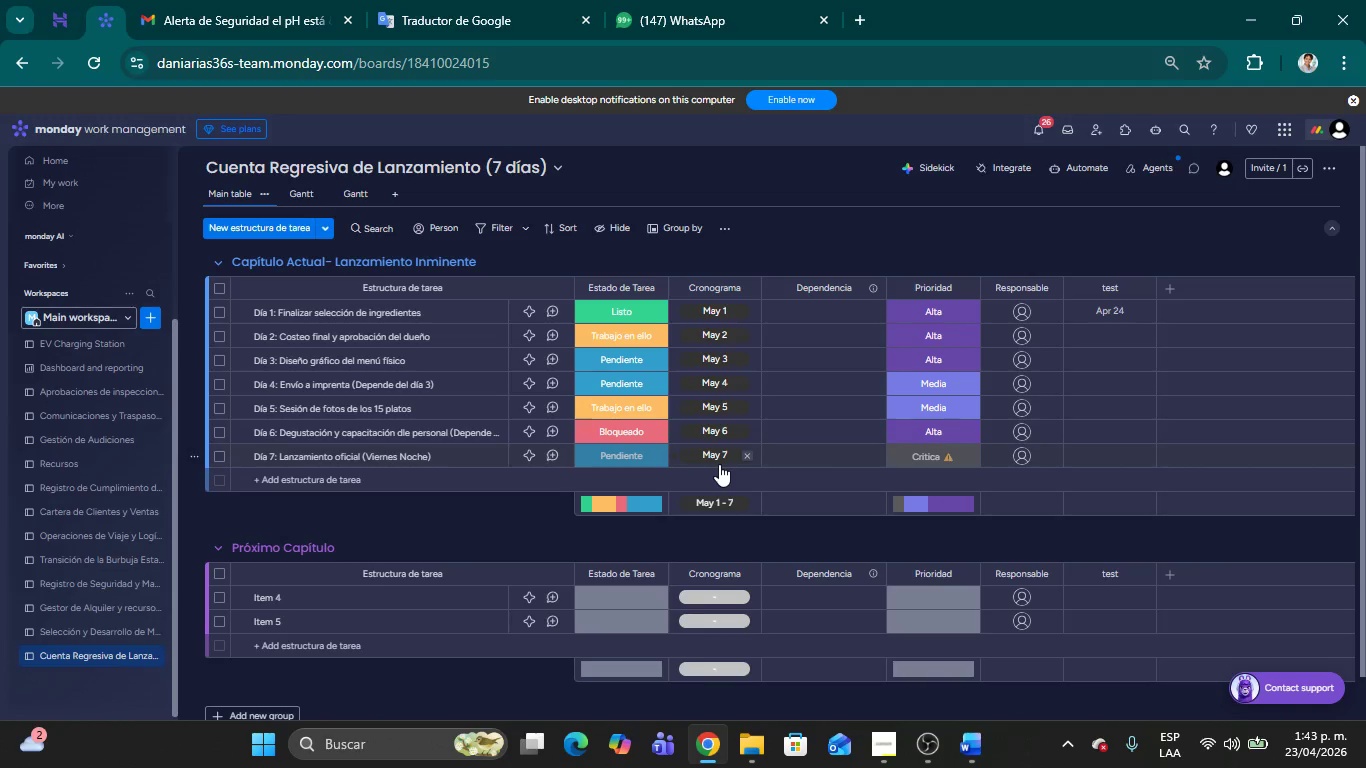 
wait(86.0)
 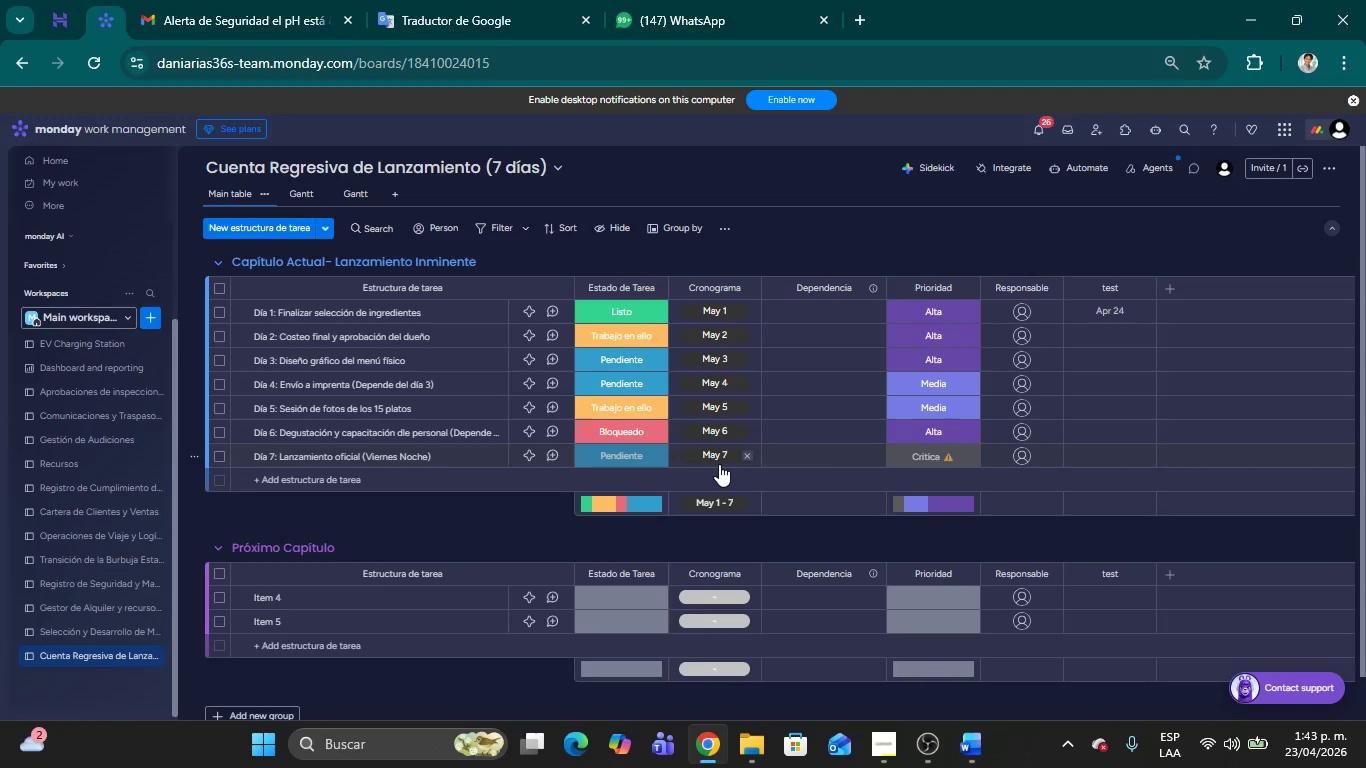 
left_click([1083, 159])
 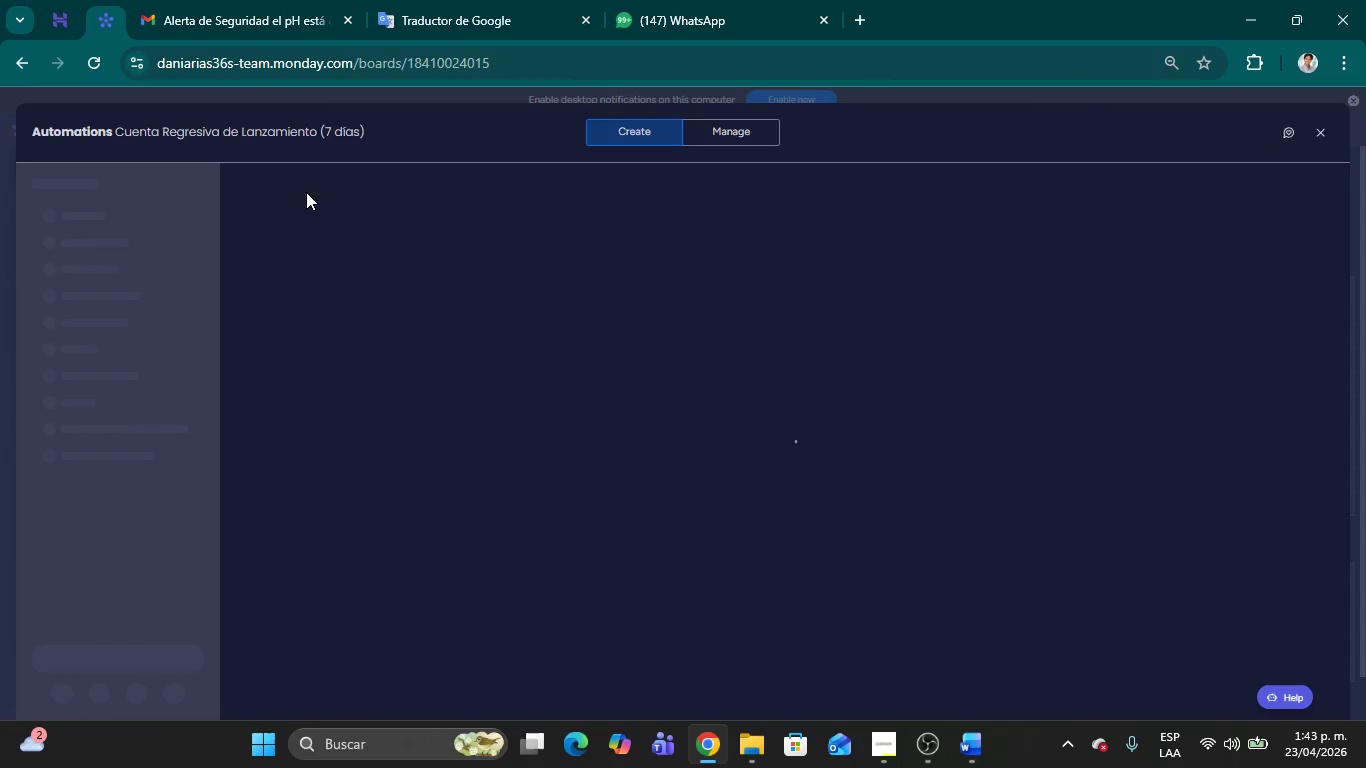 
mouse_move([118, 273])
 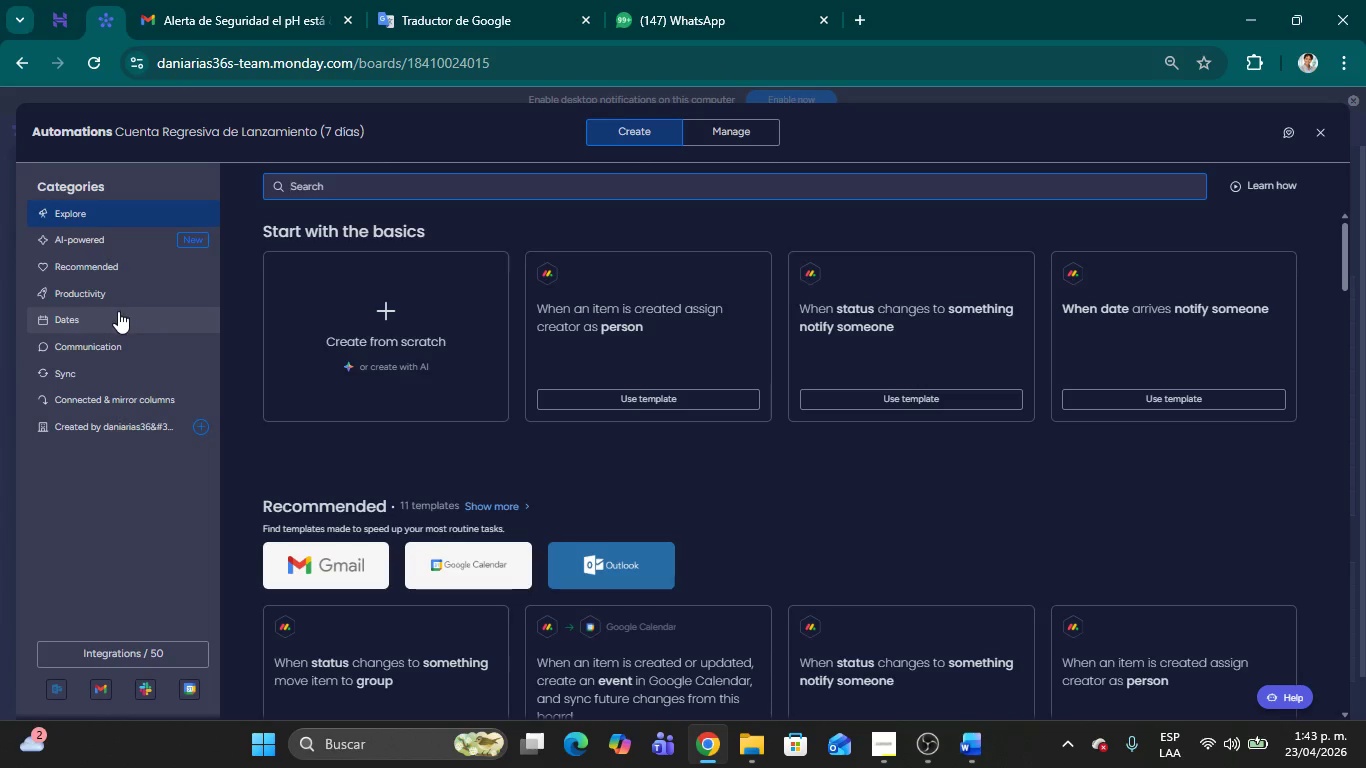 
left_click([118, 311])
 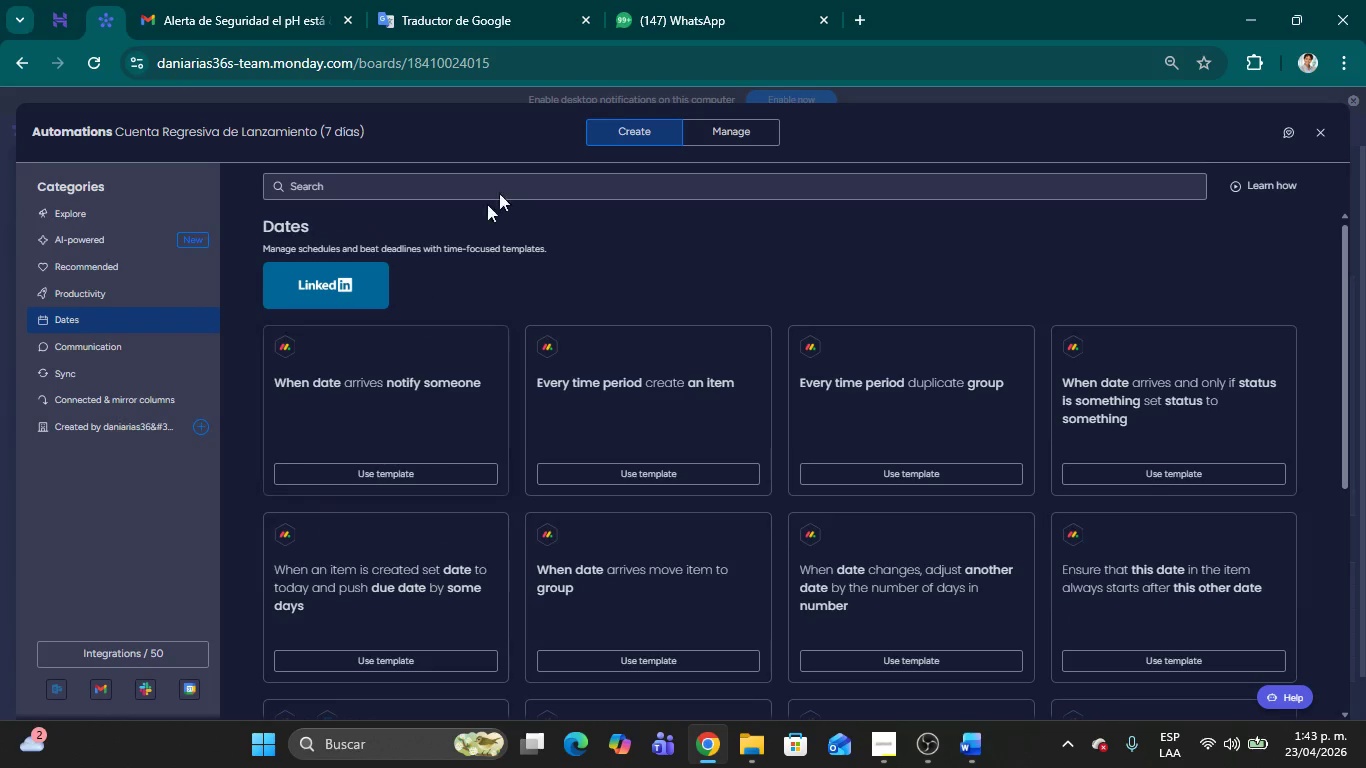 
left_click([513, 182])
 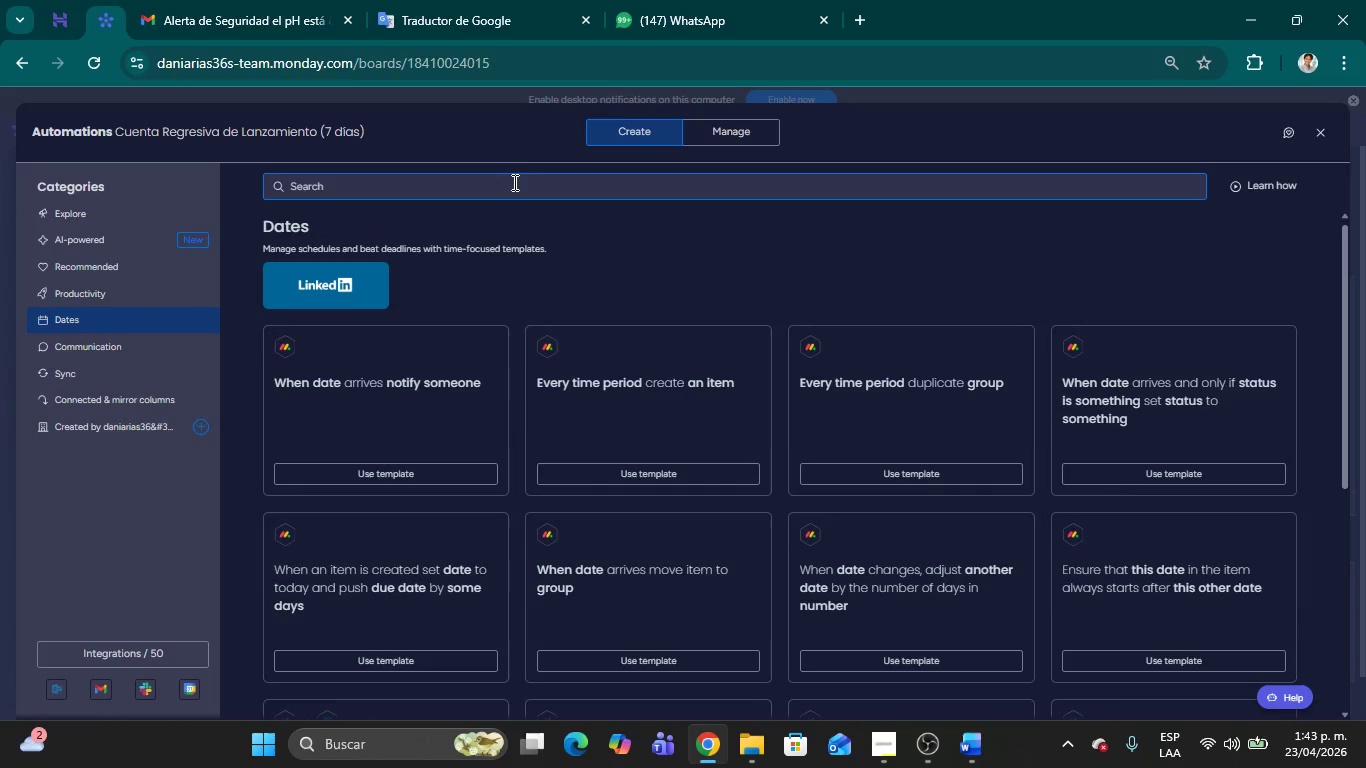 
type(when s)
key(Backspace)
type(date cha)
 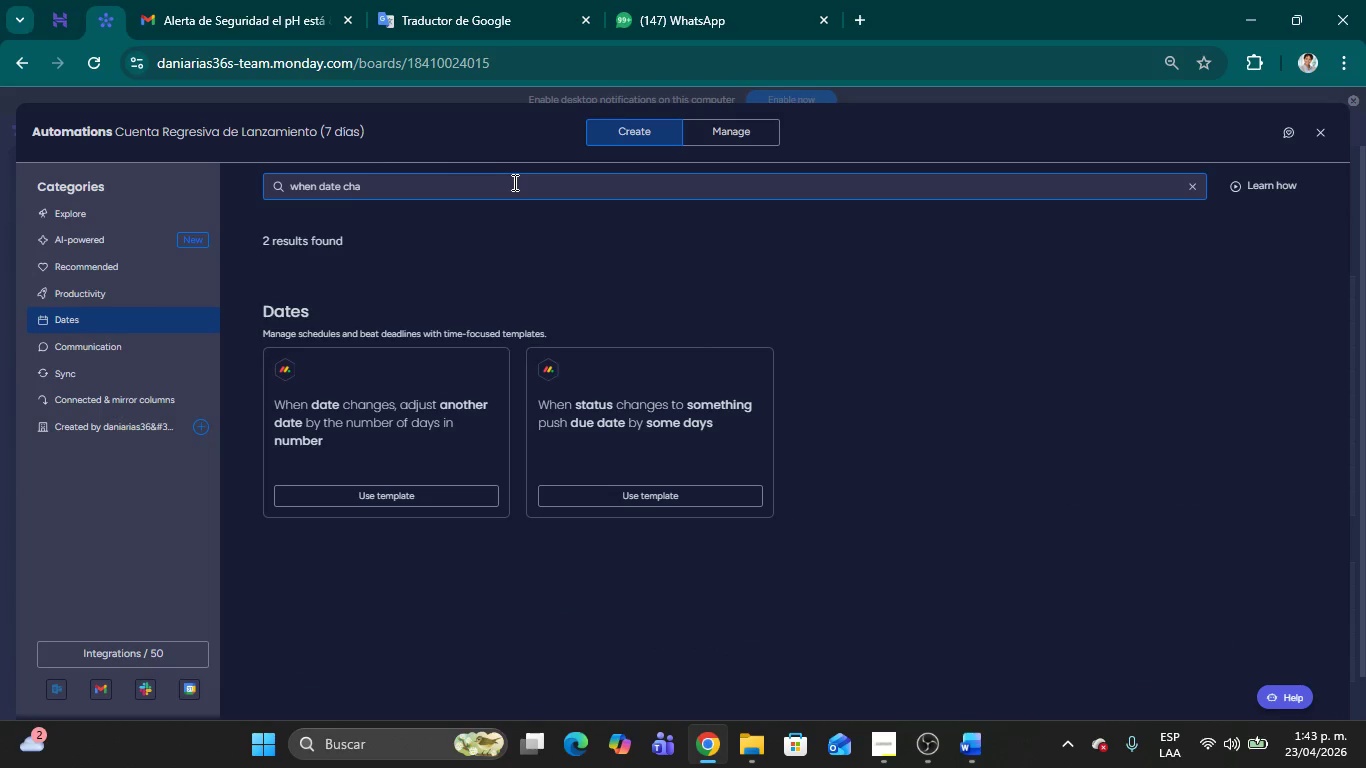 
wait(5.2)
 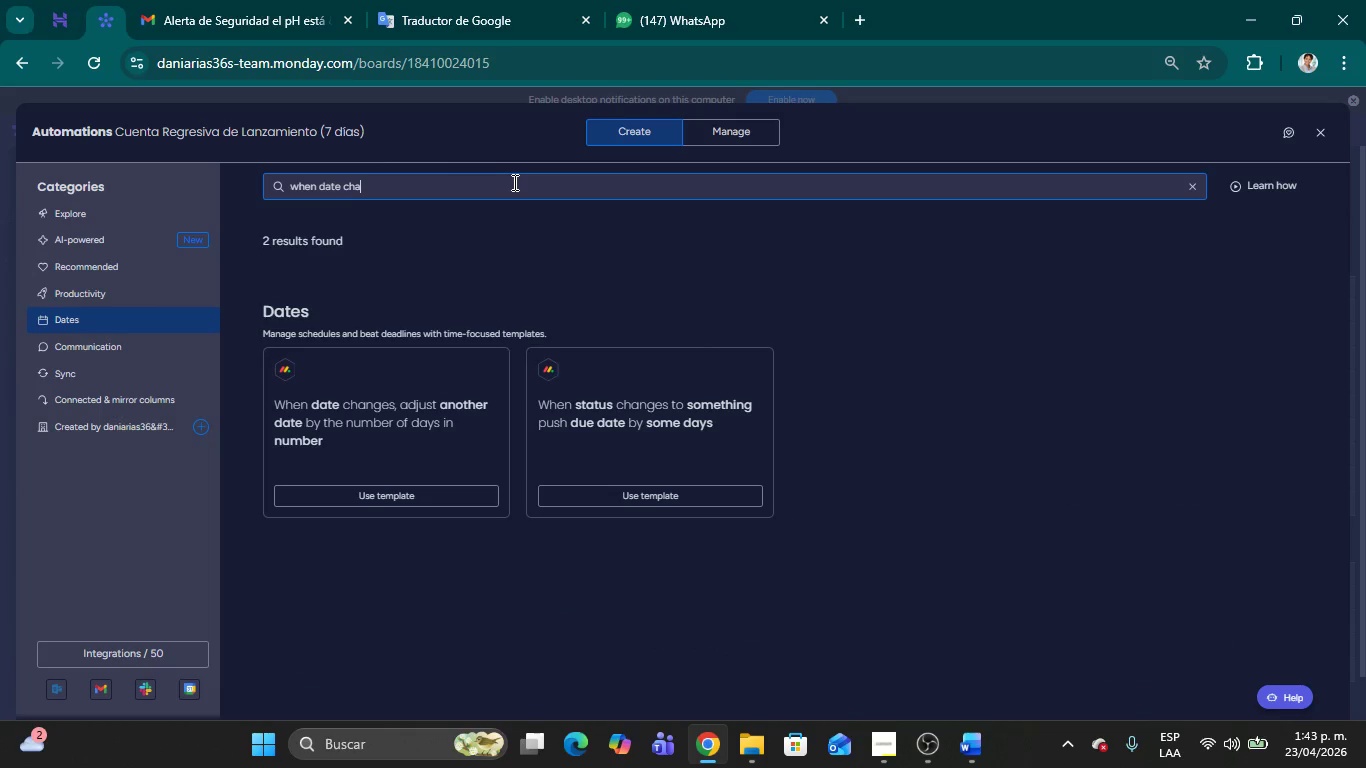 
left_click([467, 397])
 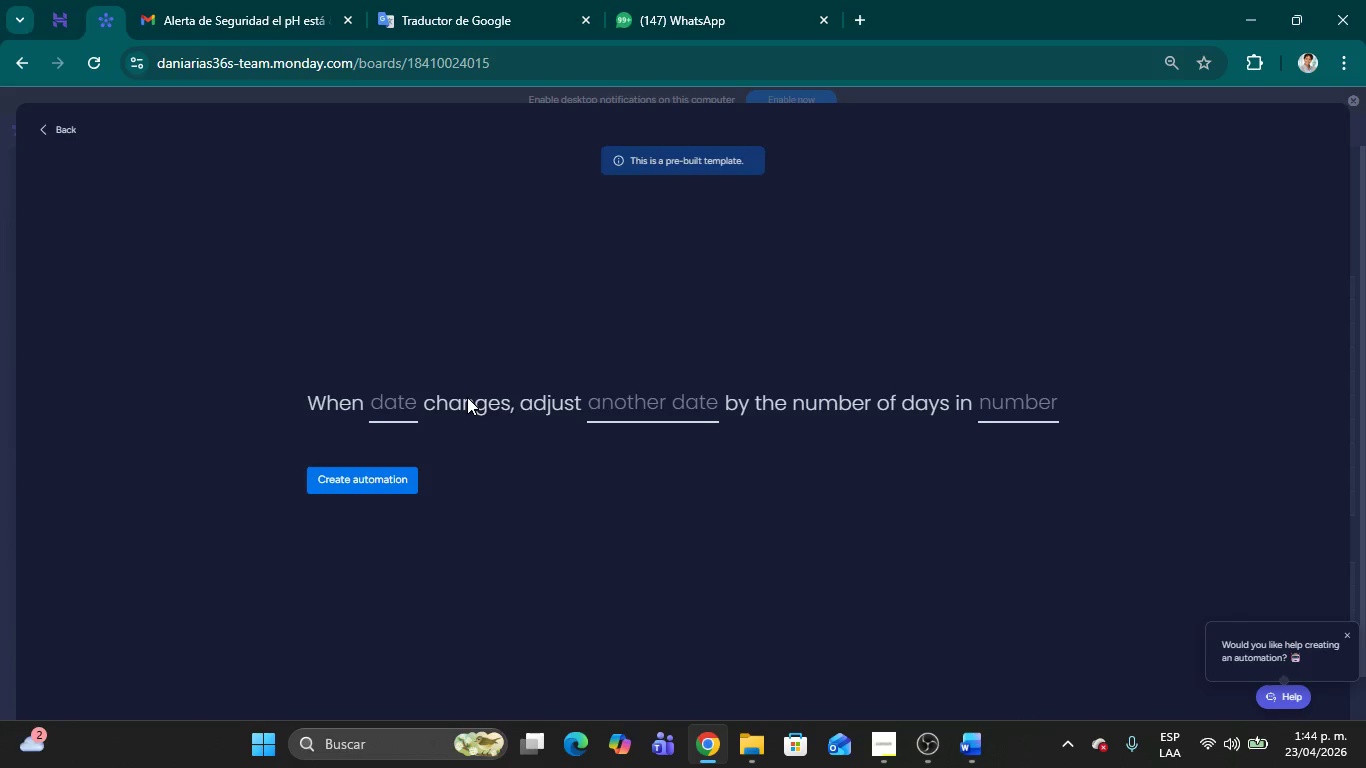 
wait(11.81)
 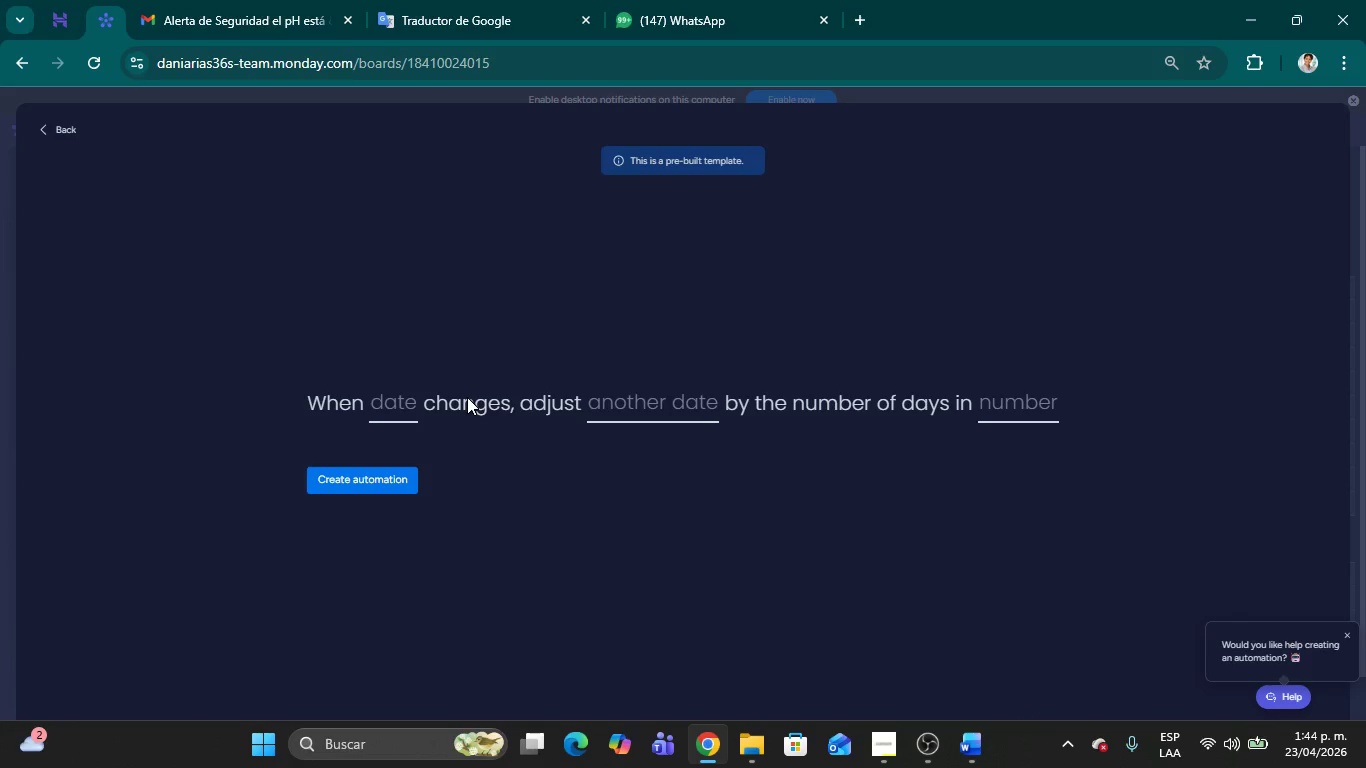 
left_click([406, 395])
 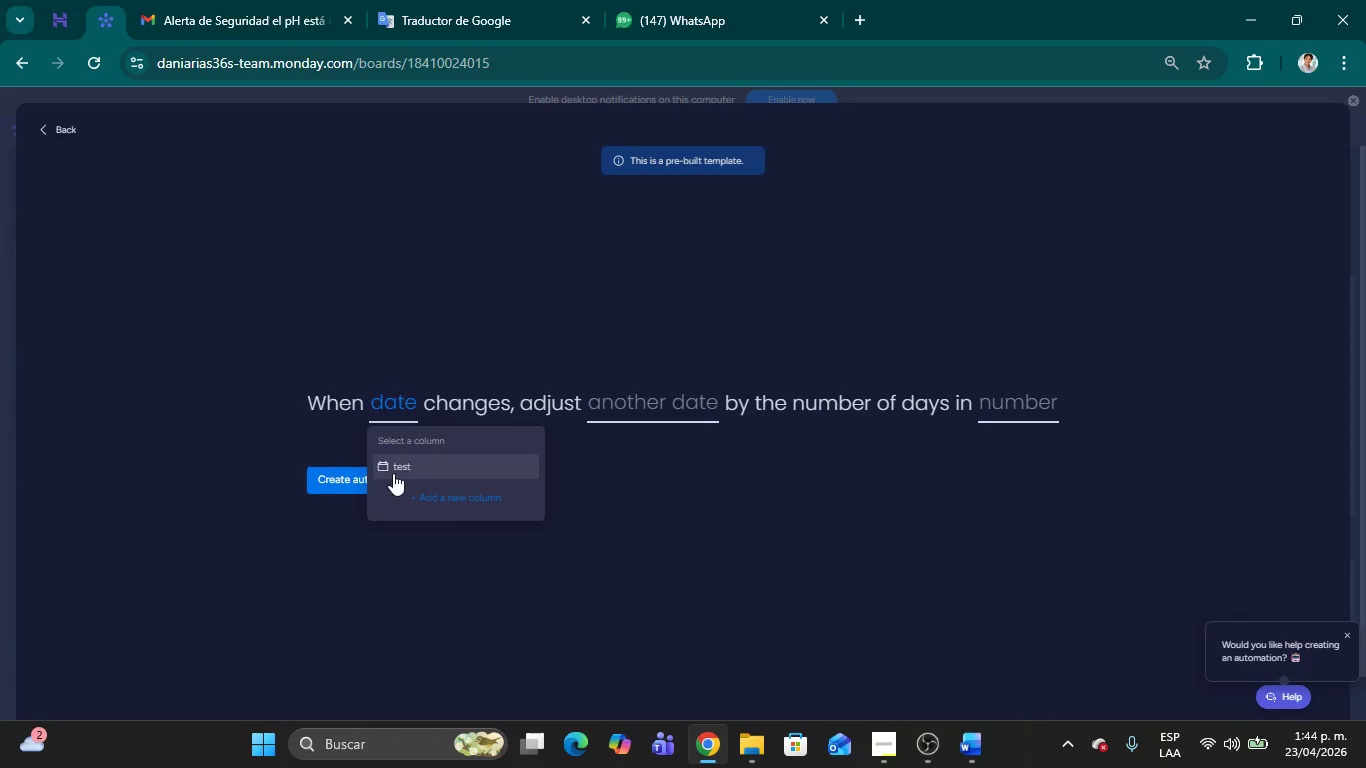 
left_click([395, 469])
 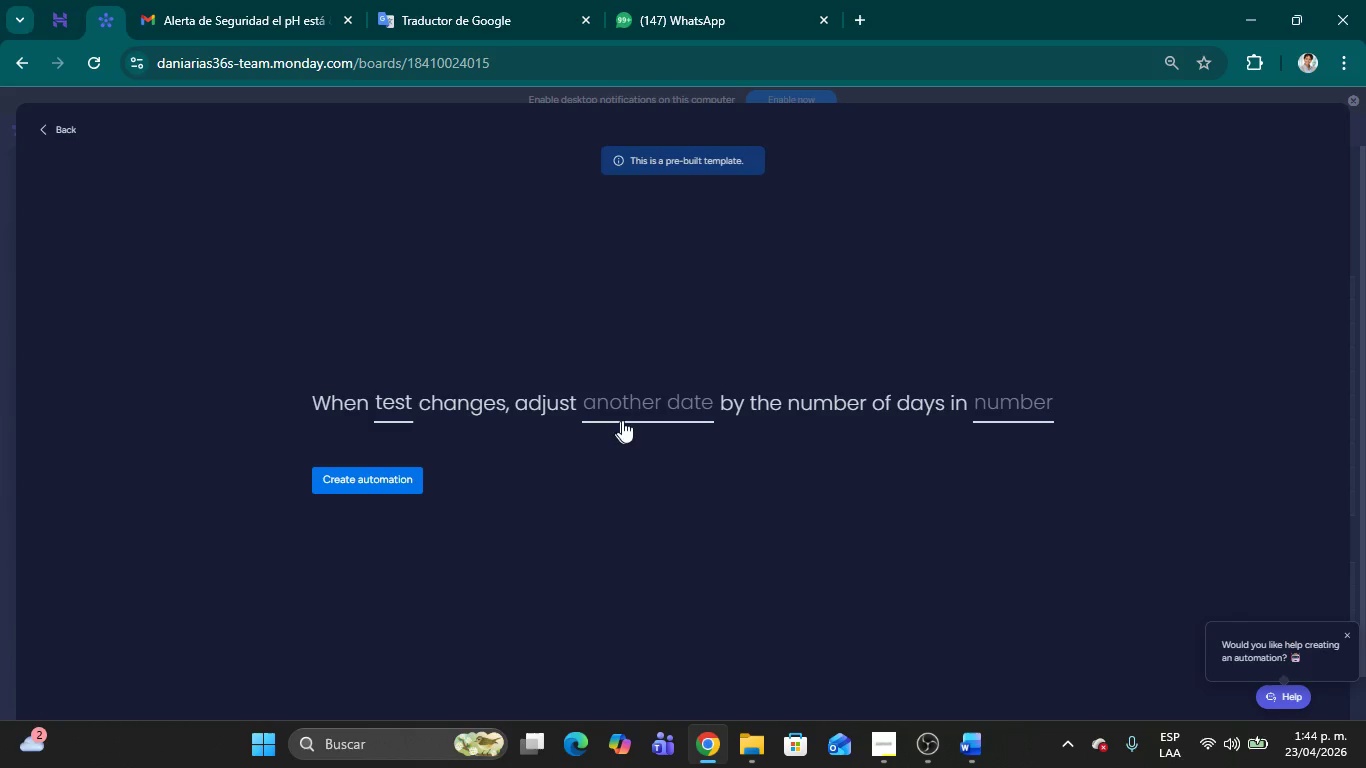 
left_click([625, 407])
 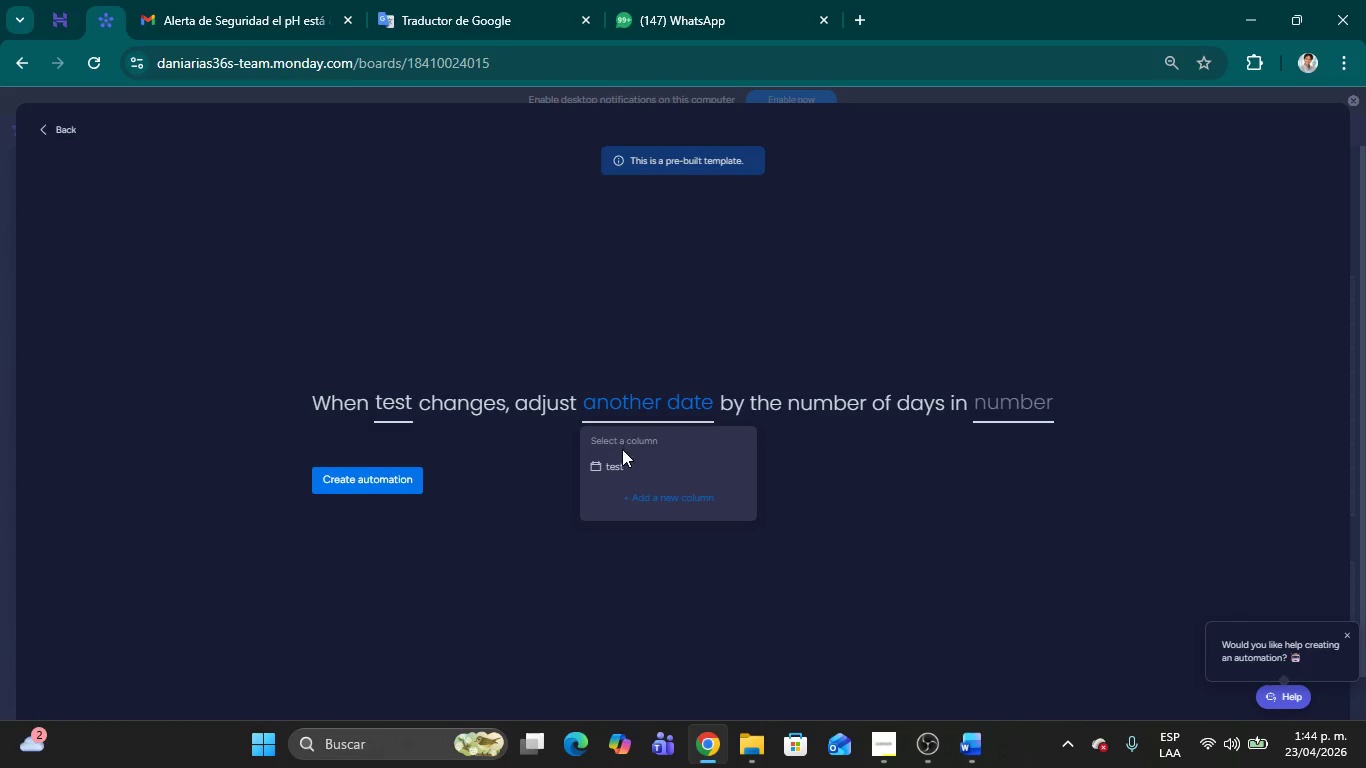 
left_click([620, 460])
 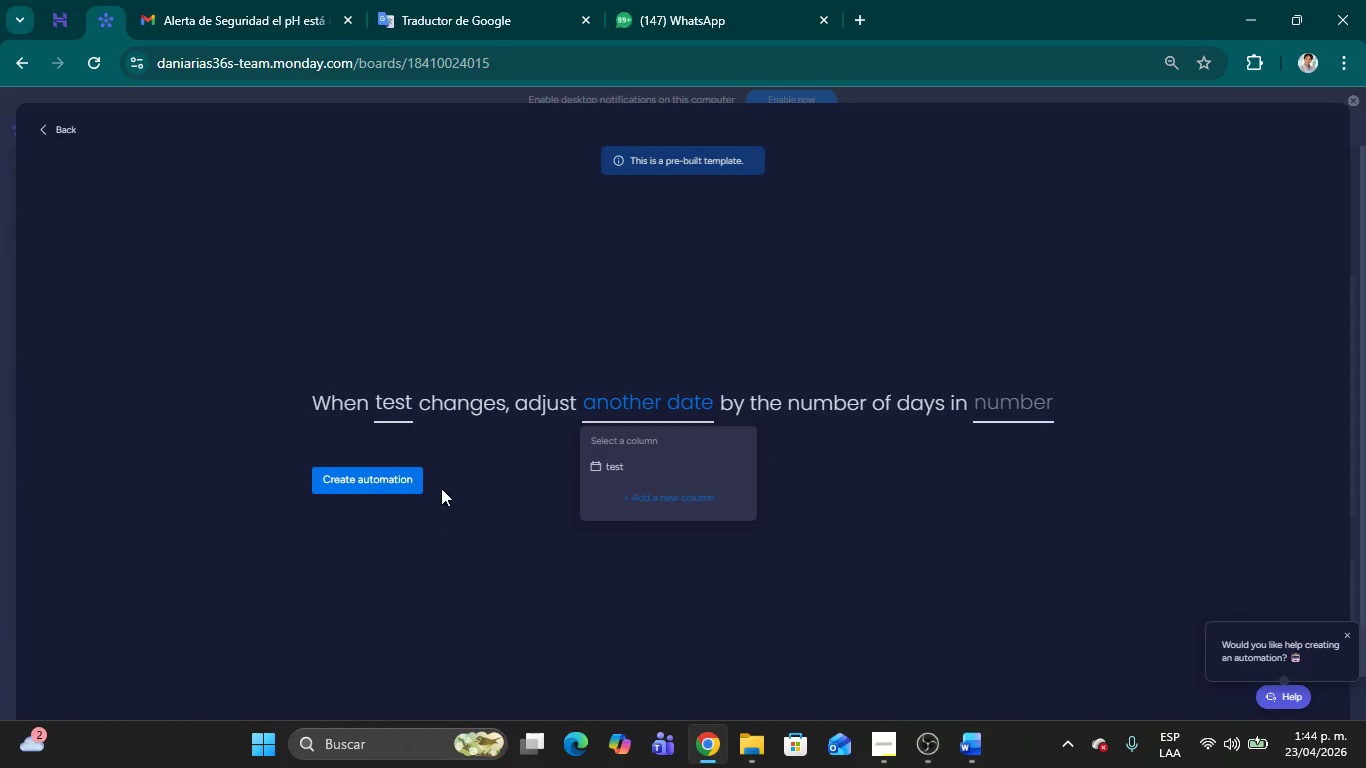 
left_click([615, 464])
 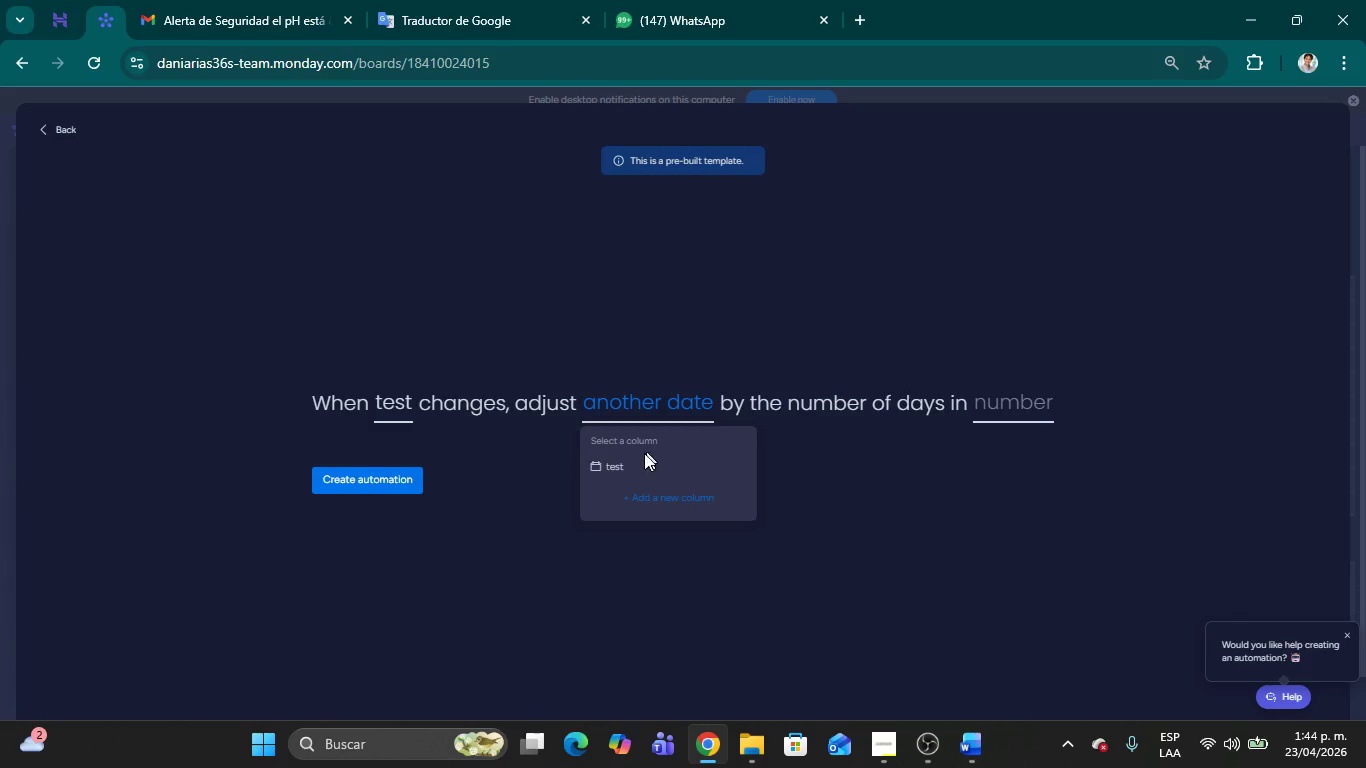 
left_click([613, 466])
 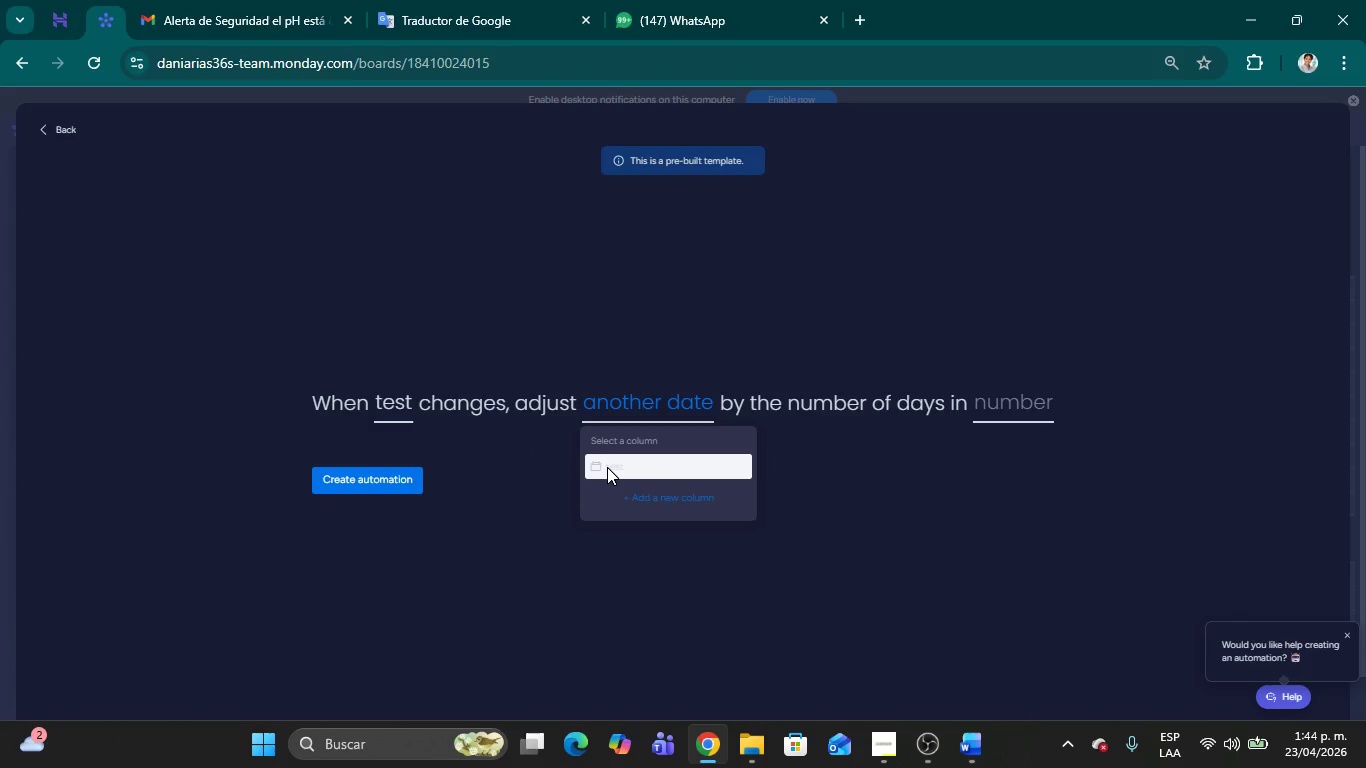 
double_click([607, 467])
 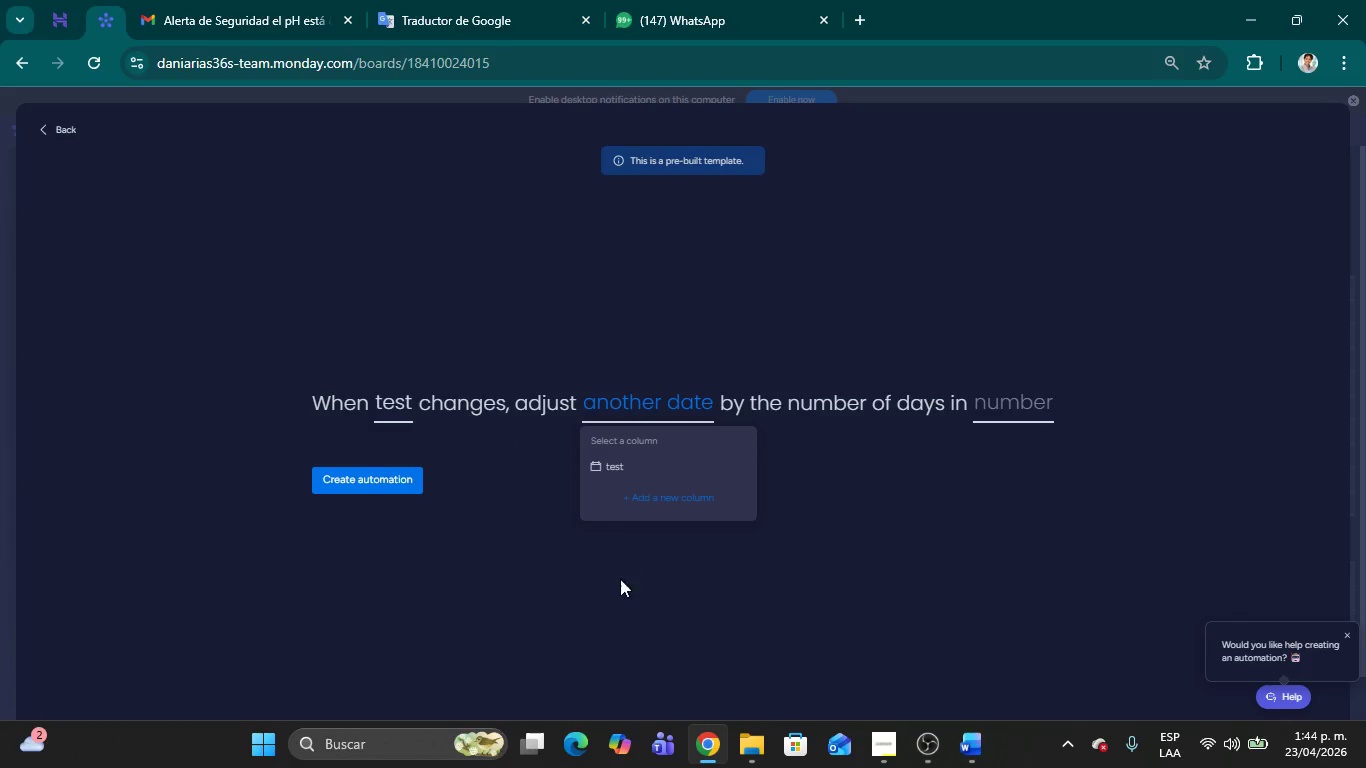 
left_click([686, 553])
 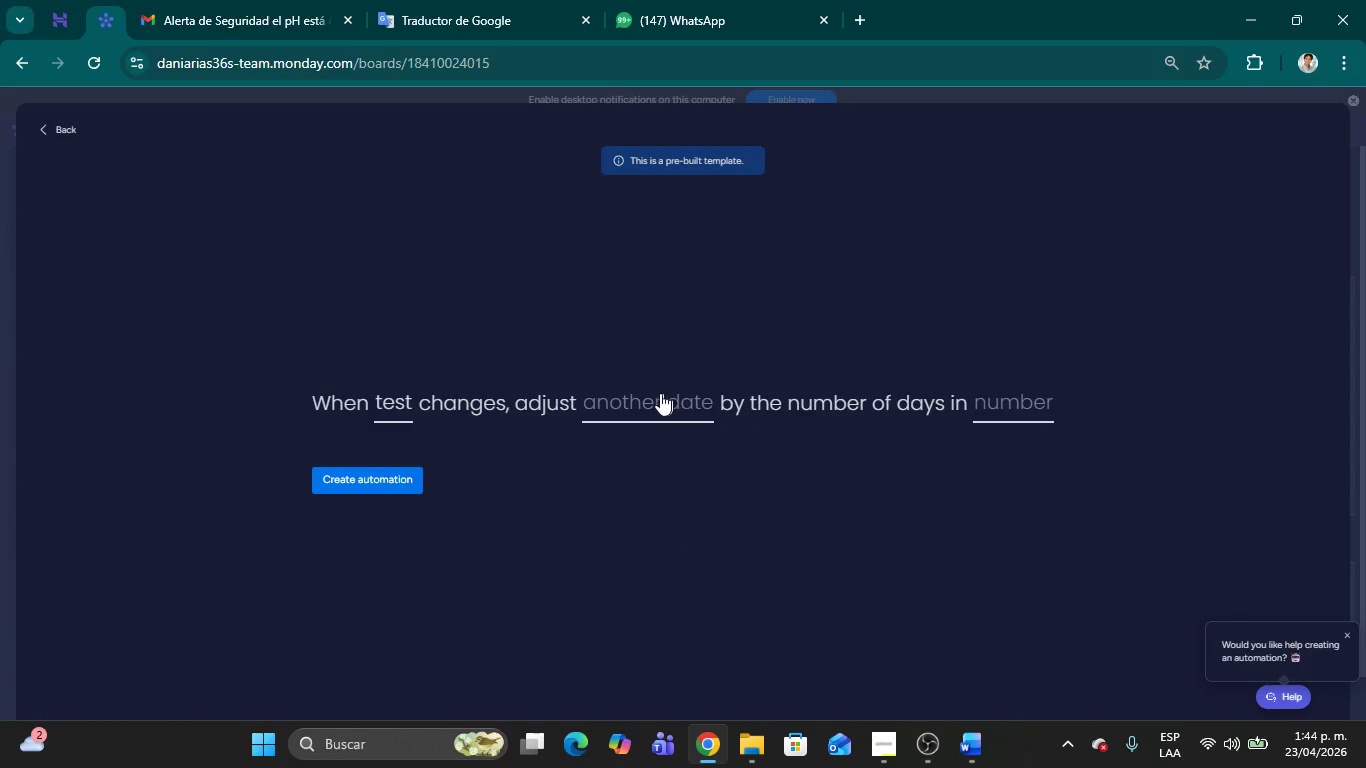 
left_click([658, 394])
 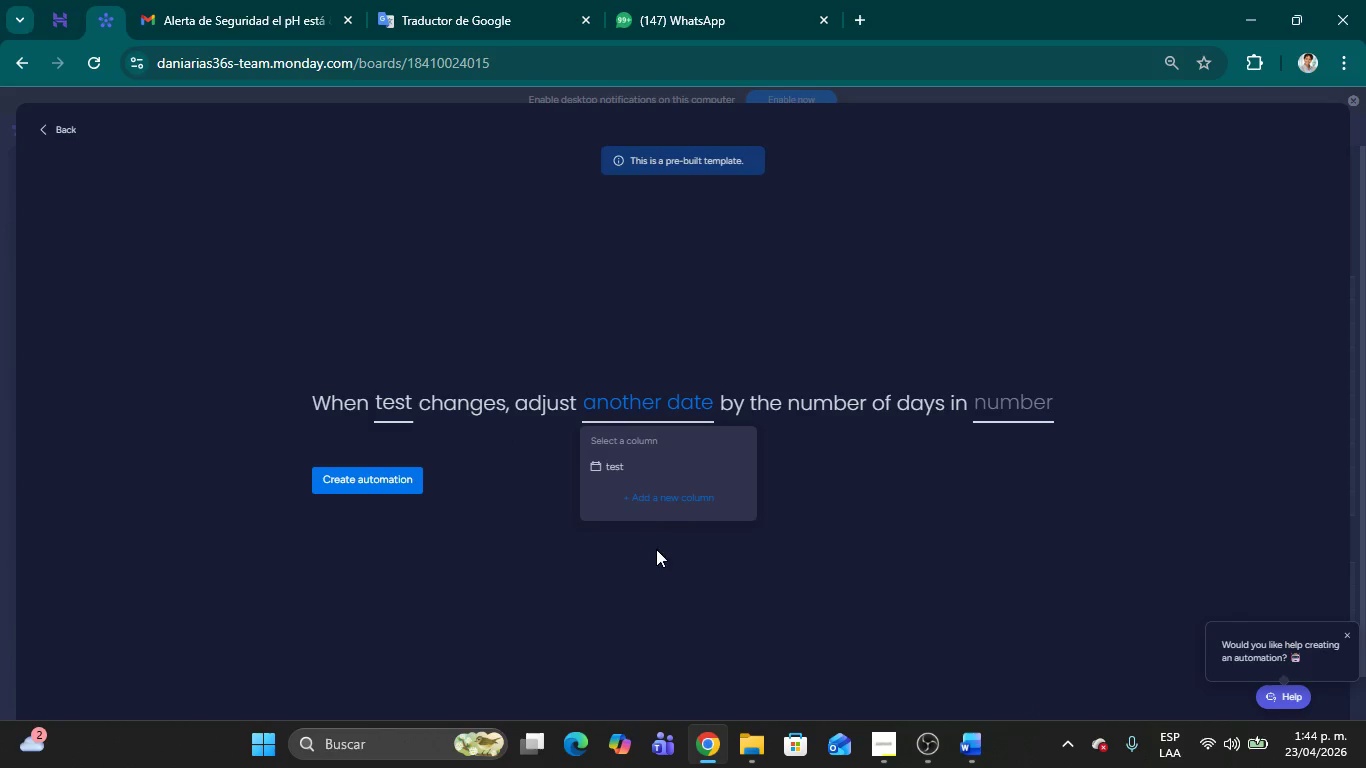 
left_click([655, 493])
 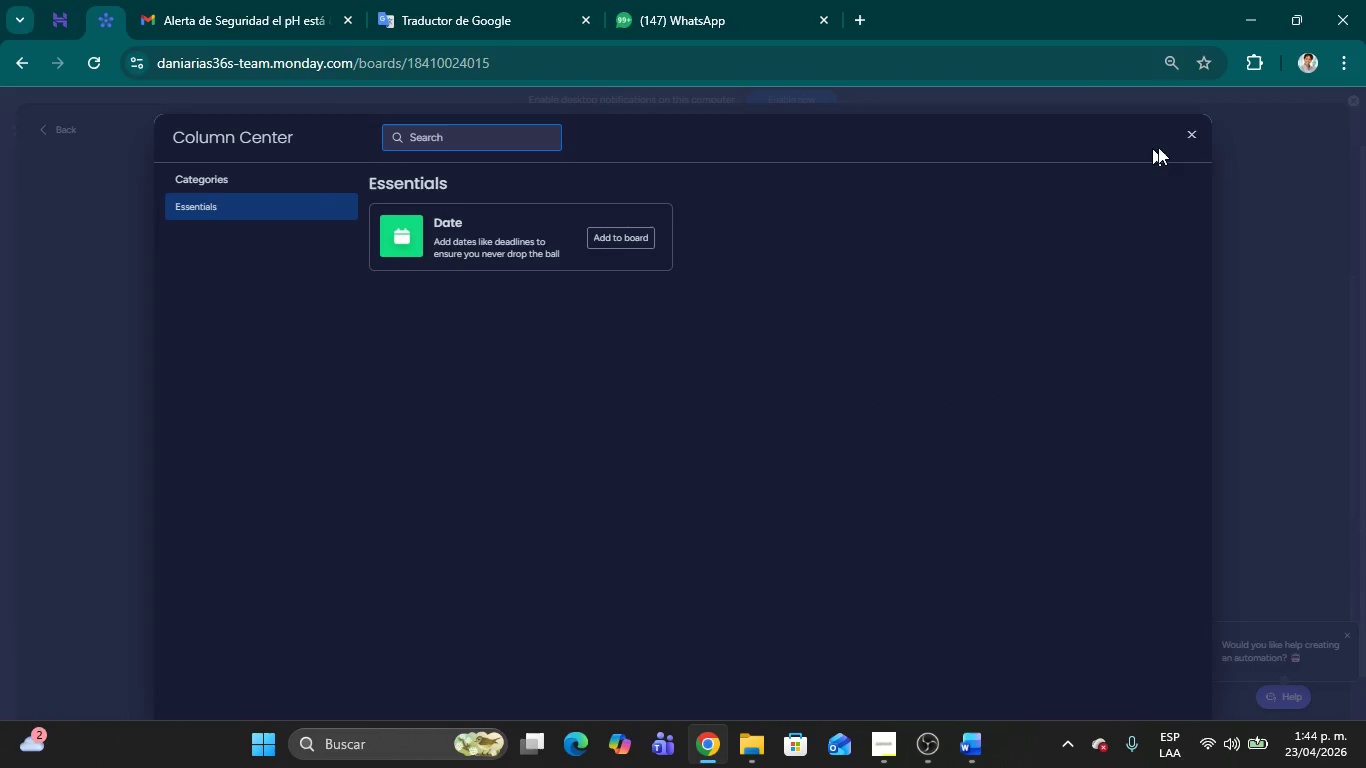 
left_click([1187, 131])
 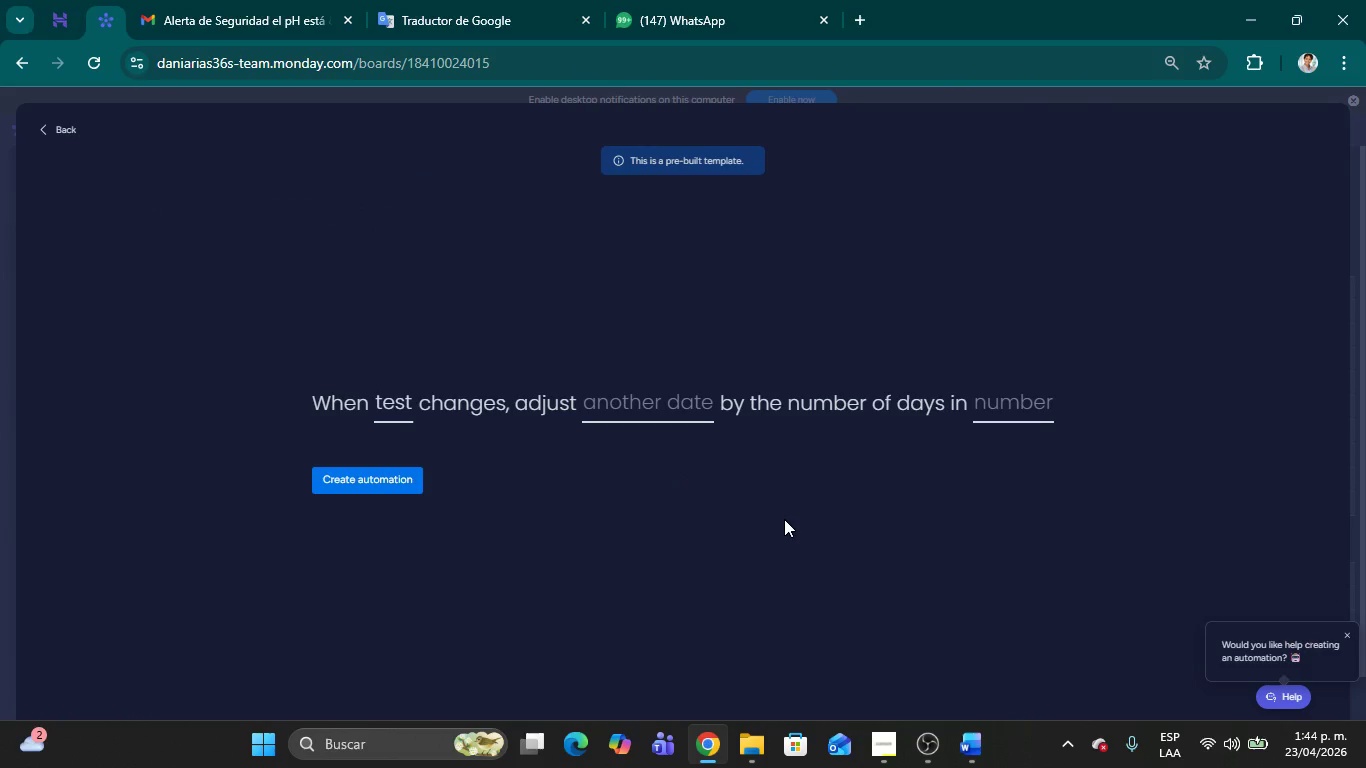 
left_click([788, 519])
 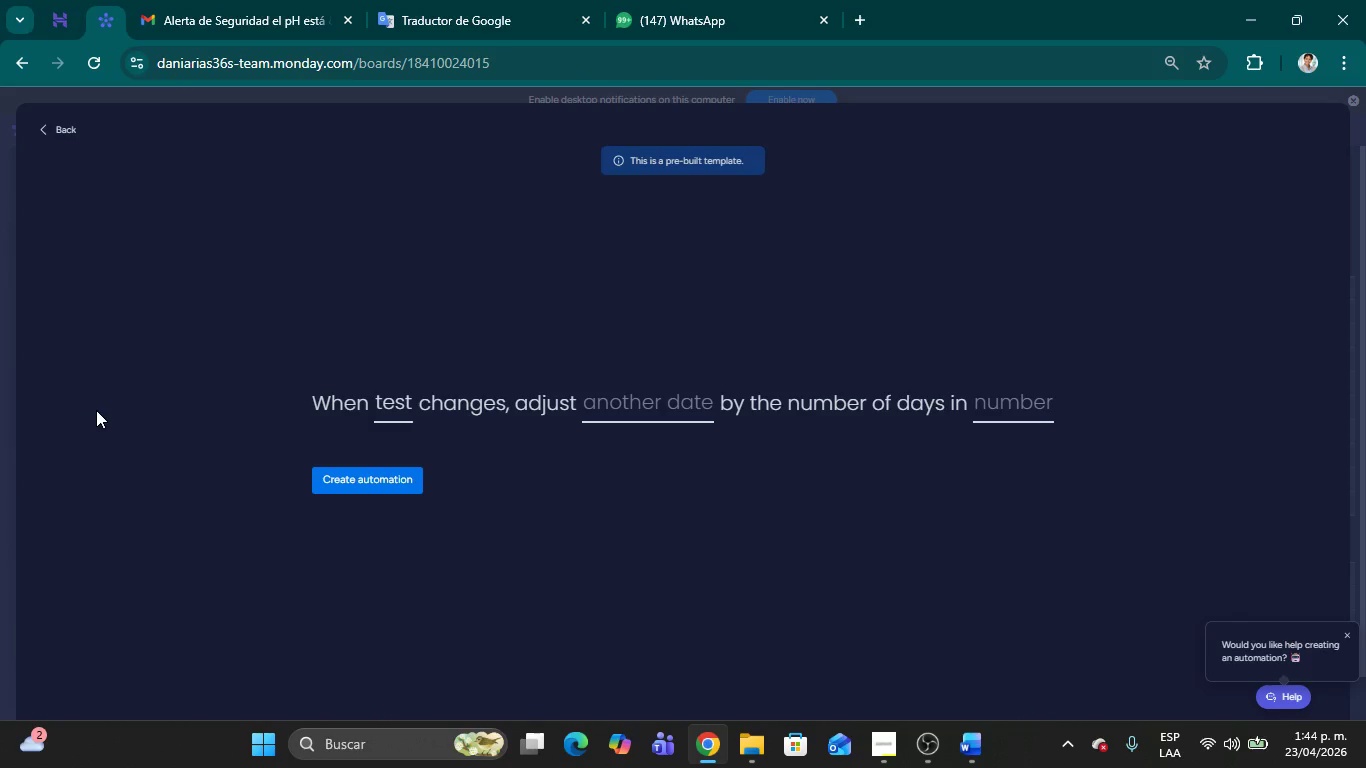 
wait(9.94)
 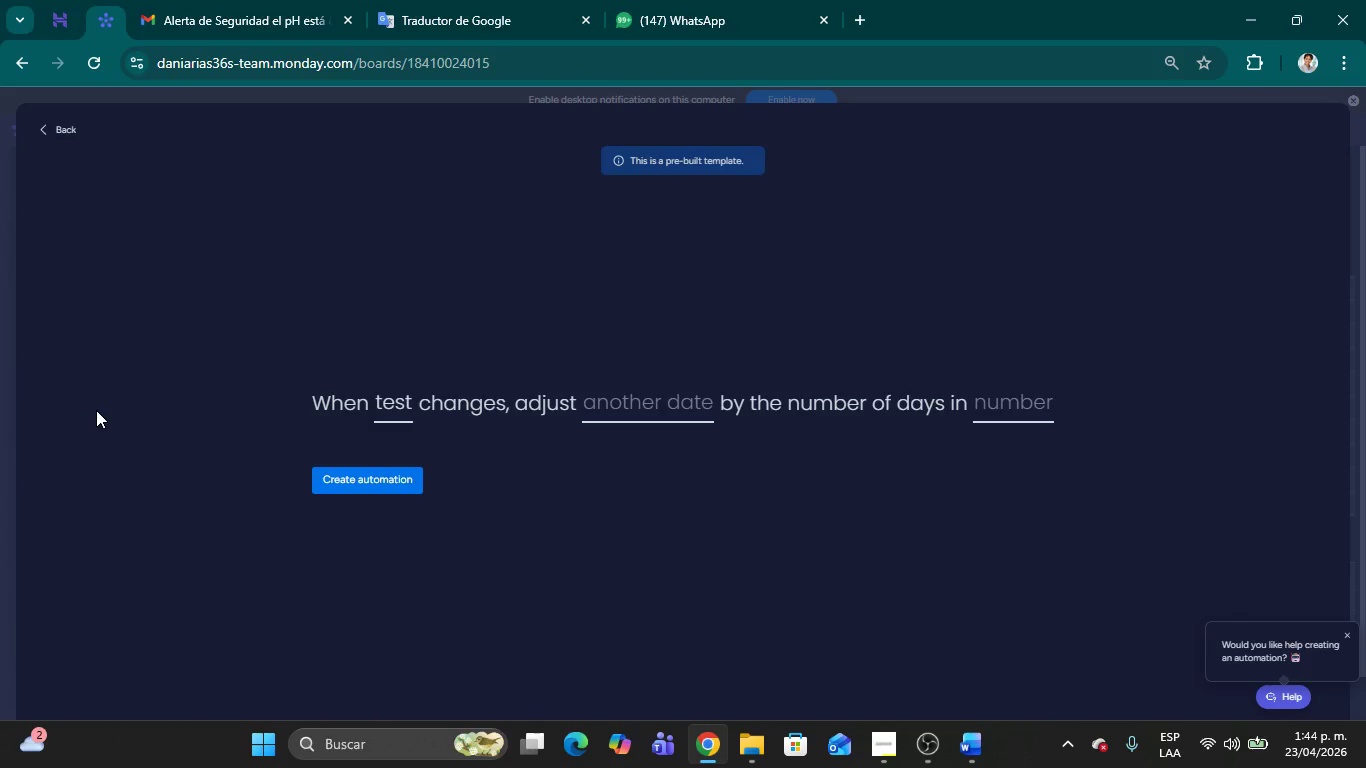 
left_click([661, 415])
 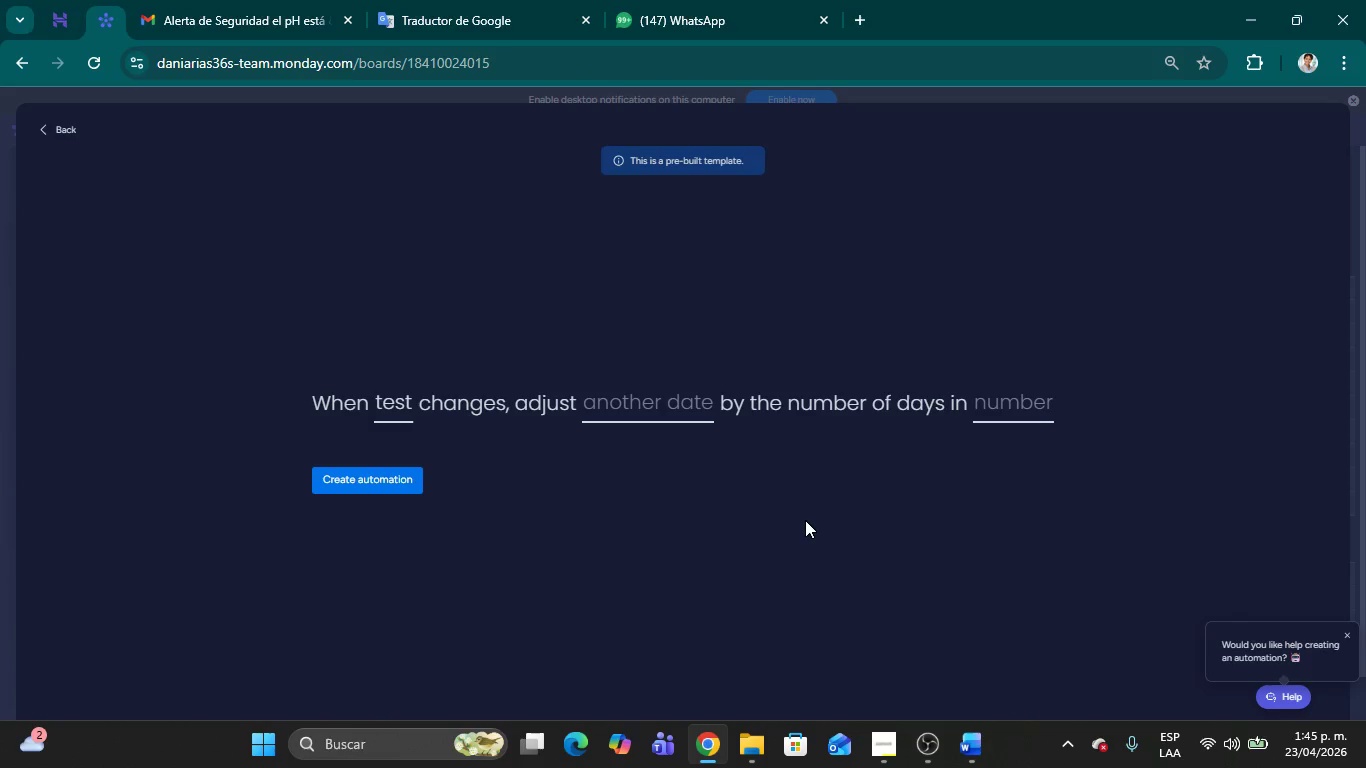 
wait(33.38)
 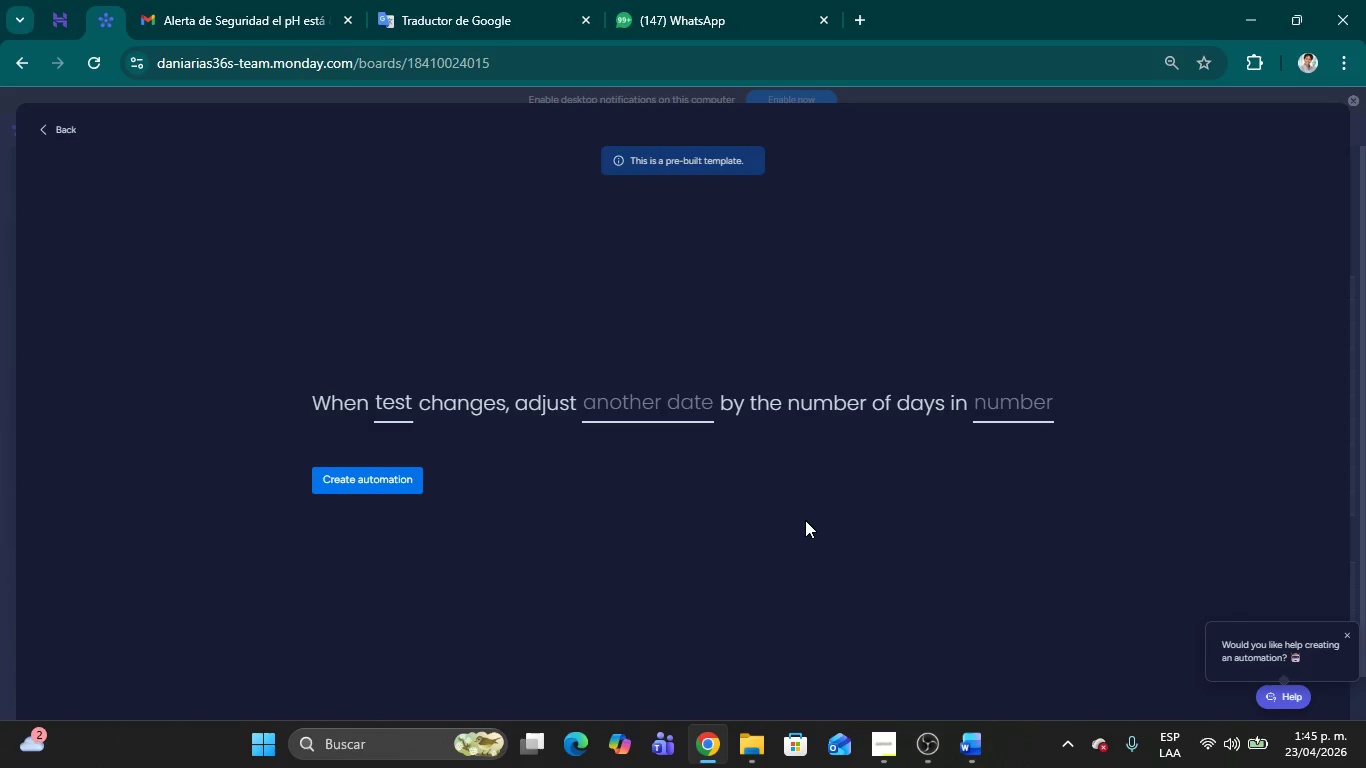 
left_click([801, 562])
 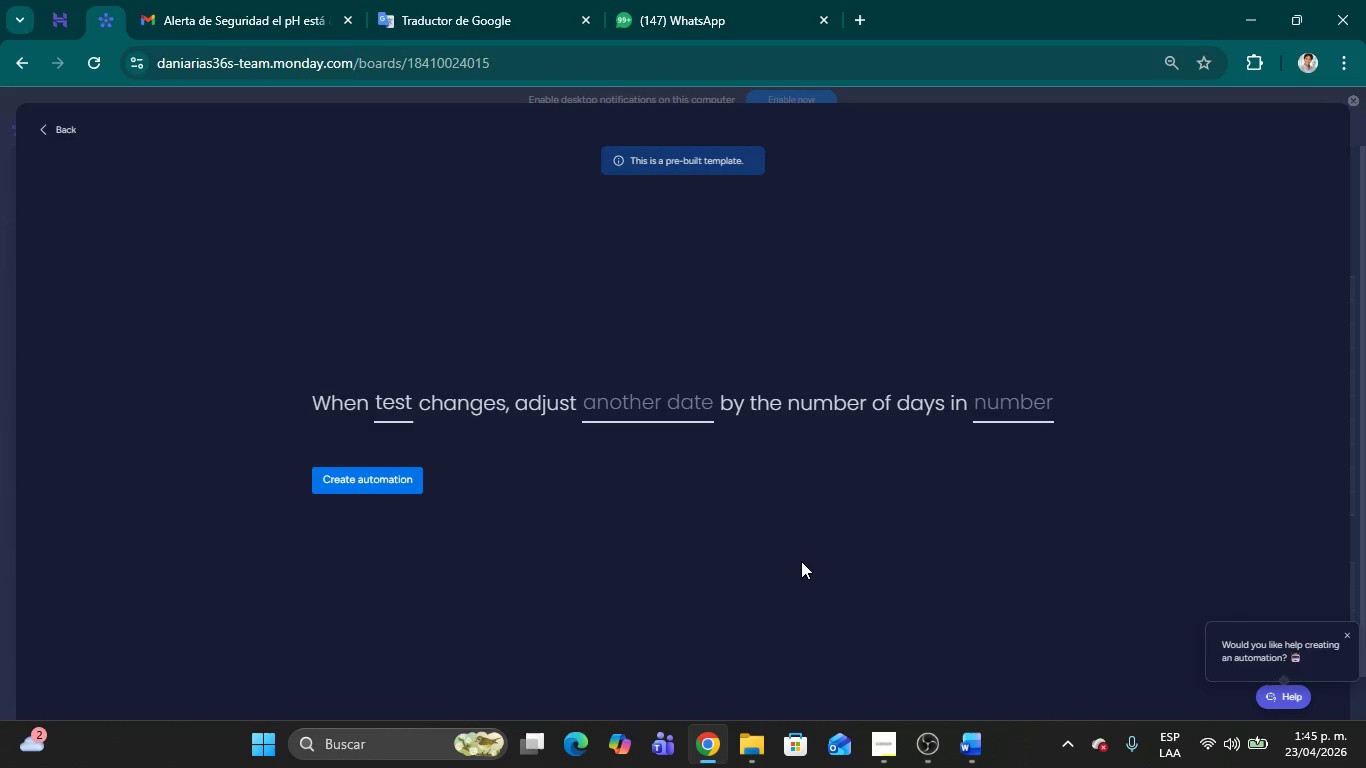 
wait(21.81)
 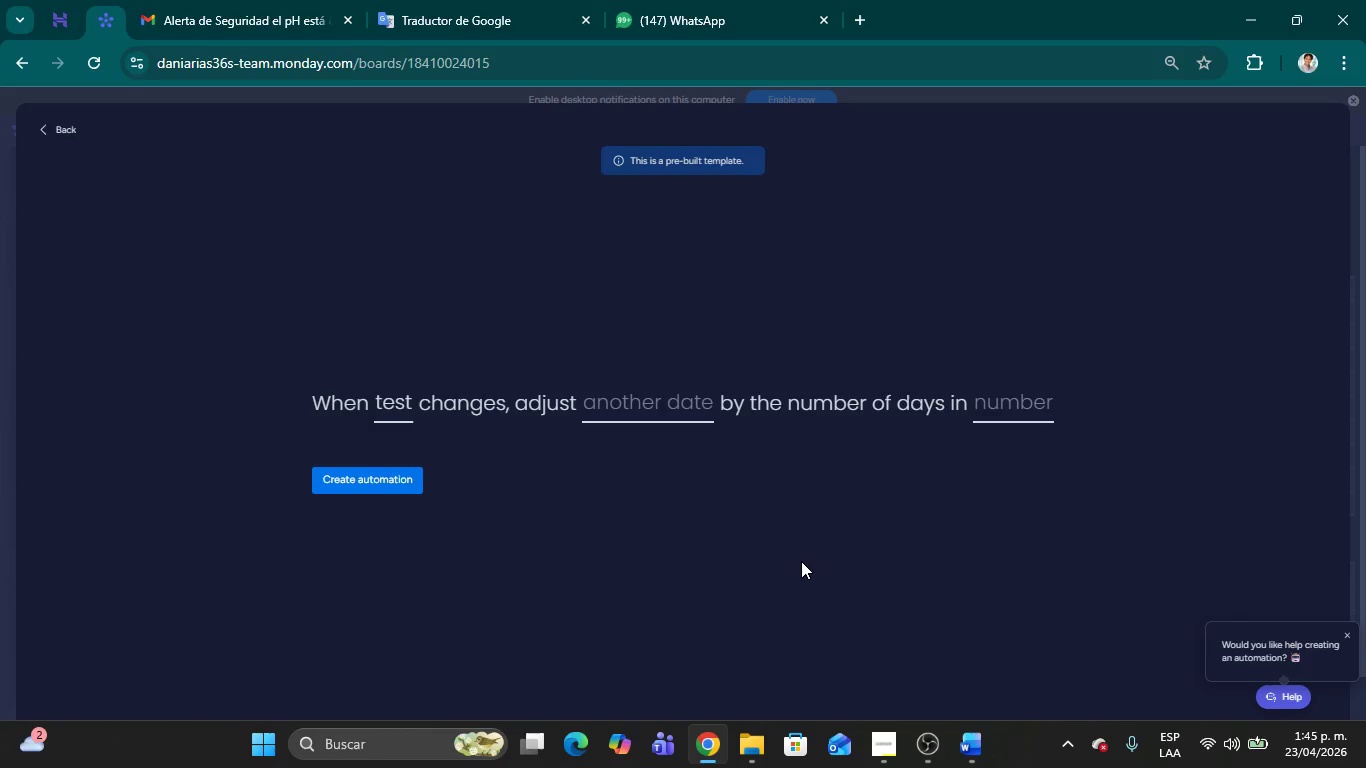 
left_click([64, 122])
 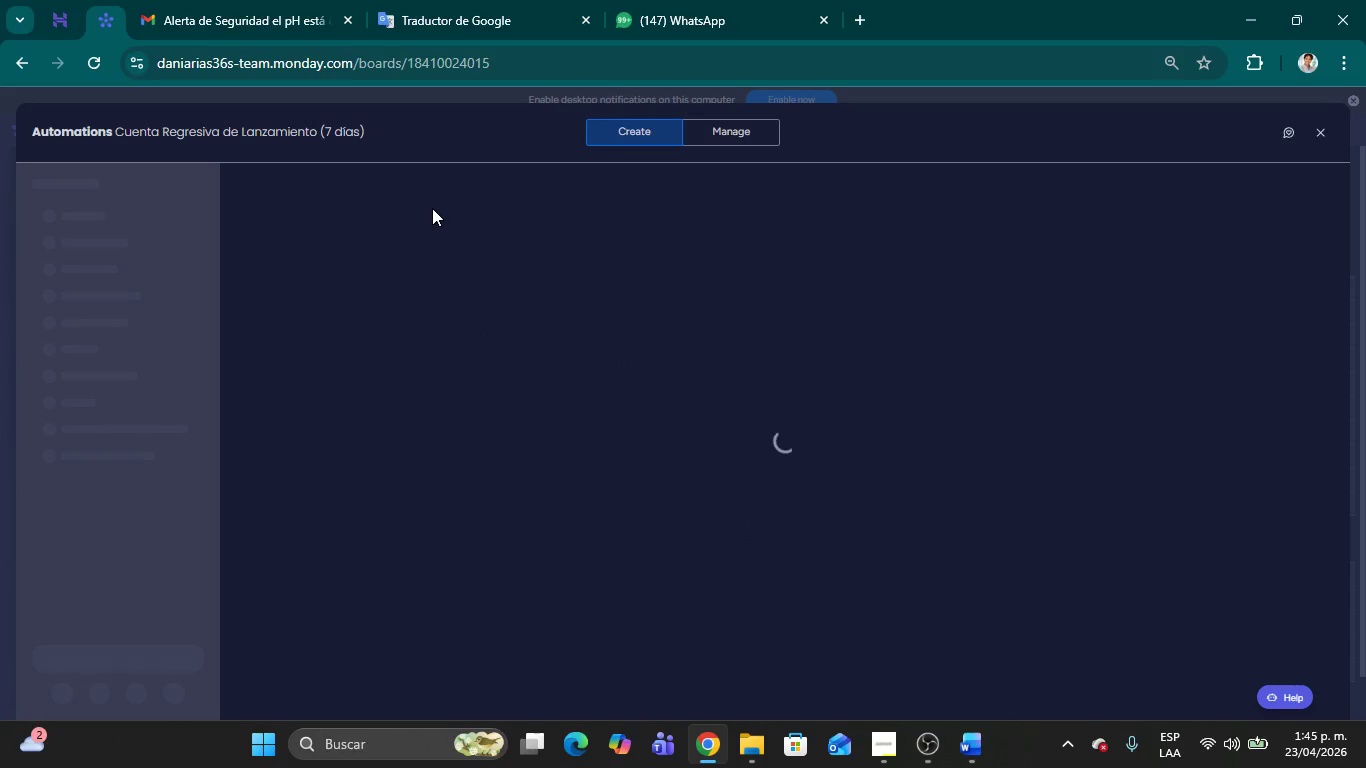 
wait(9.23)
 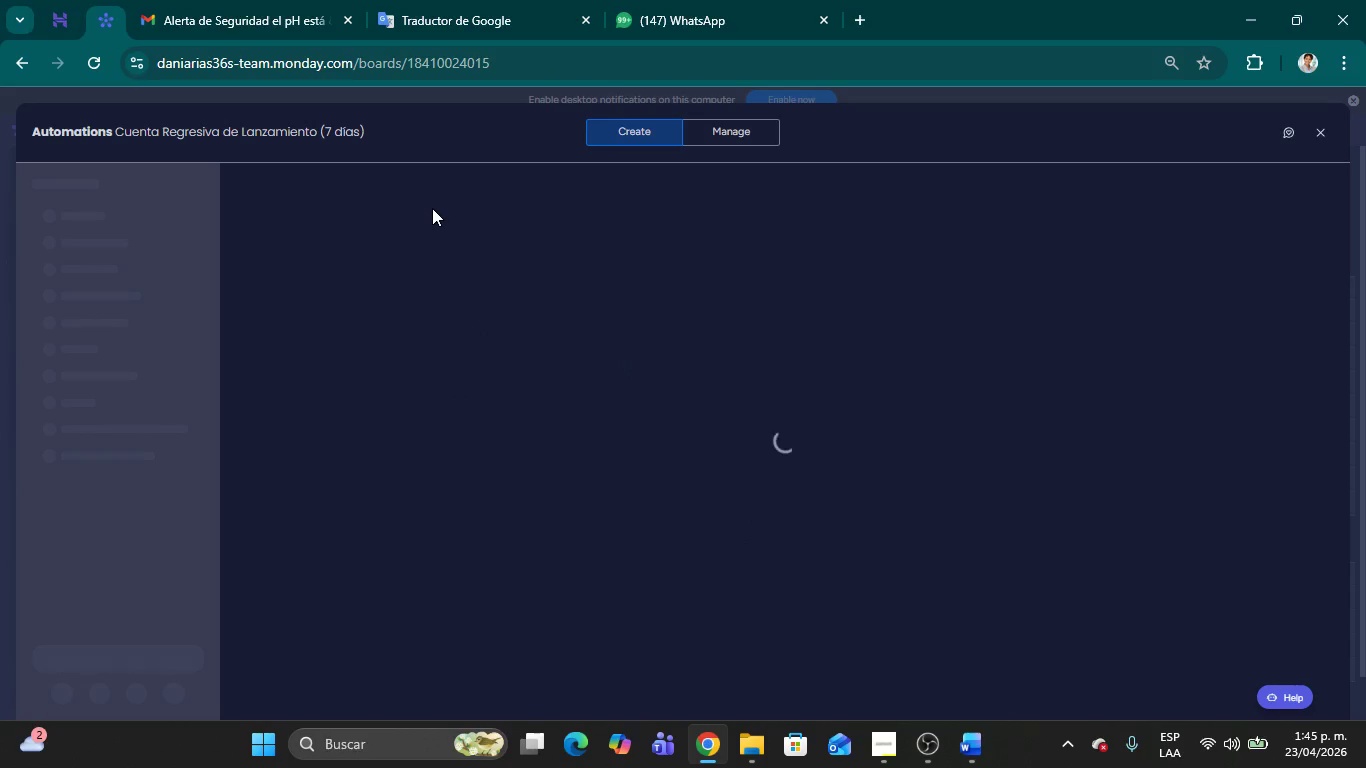 
left_click([1073, 164])
 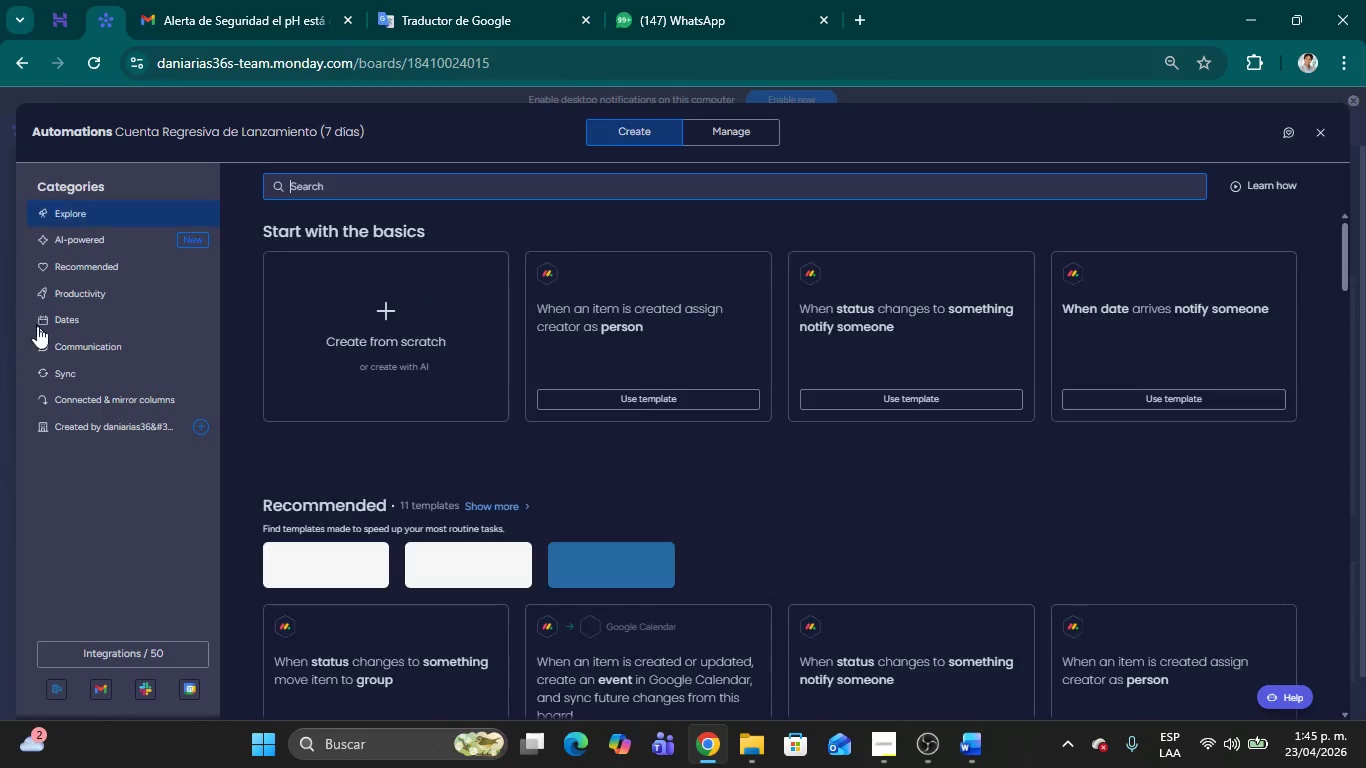 
left_click([68, 330])
 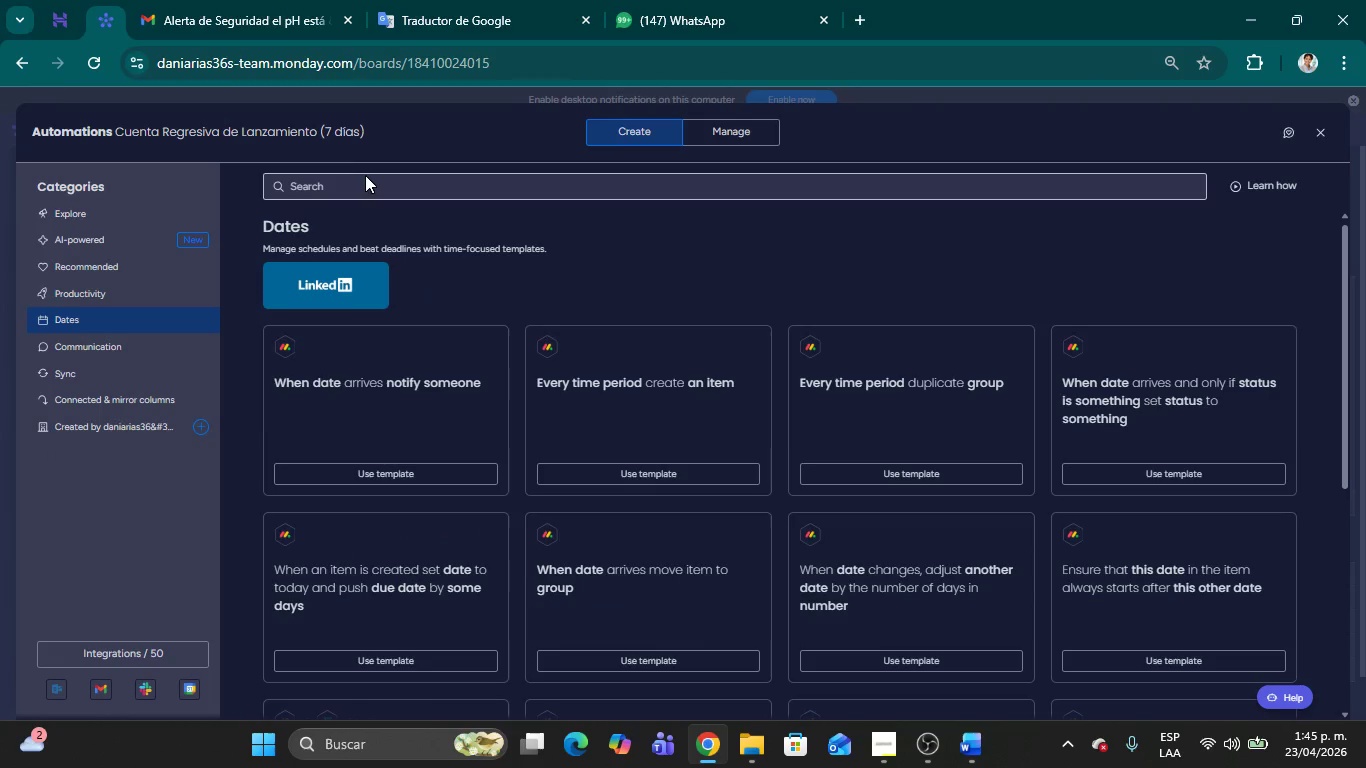 
left_click([367, 175])
 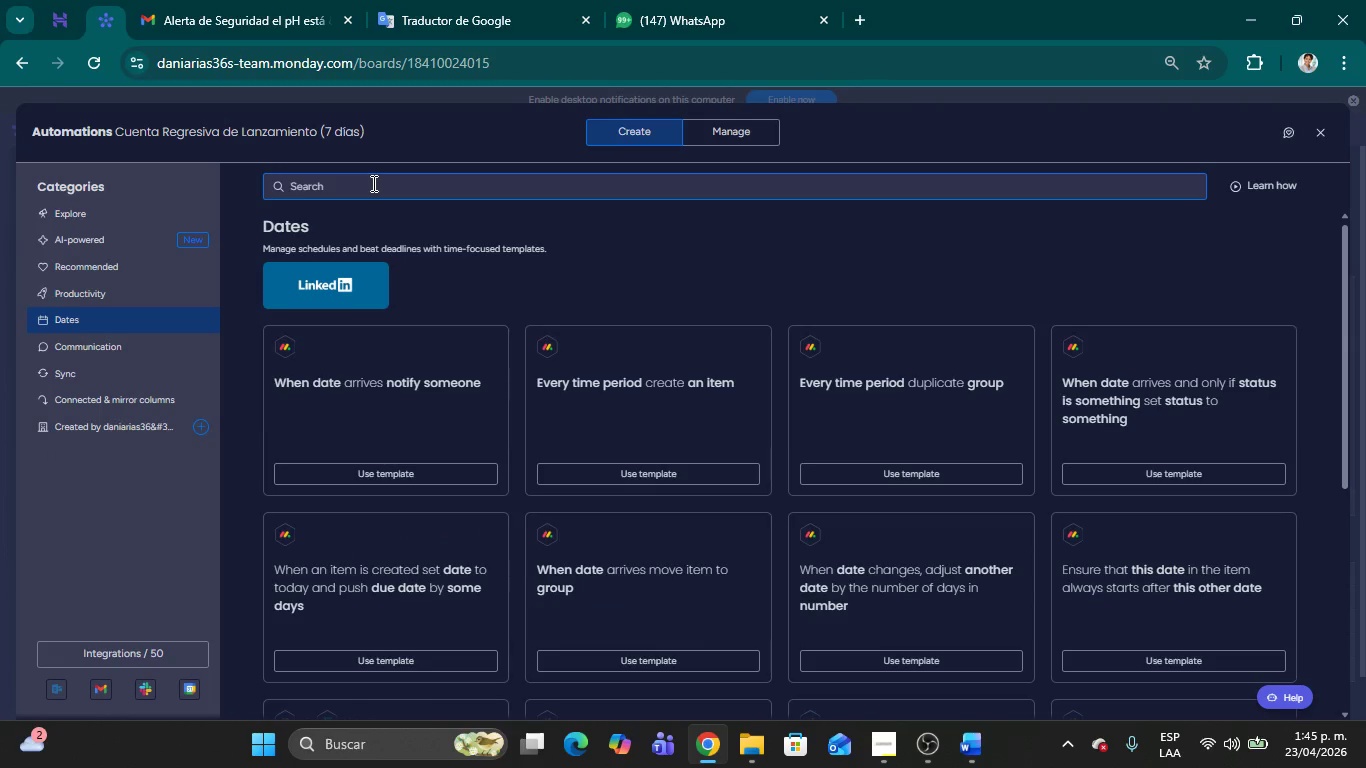 
type(adju)
 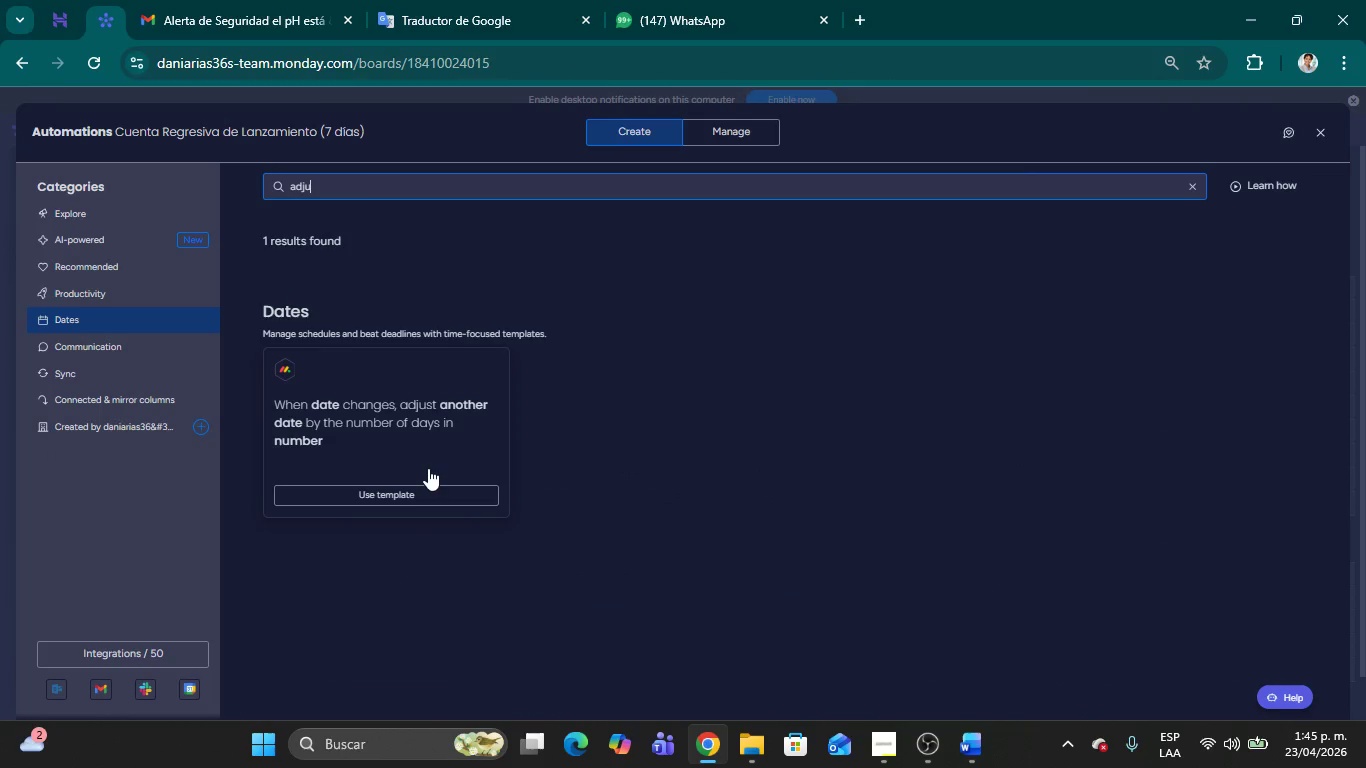 
left_click([426, 438])
 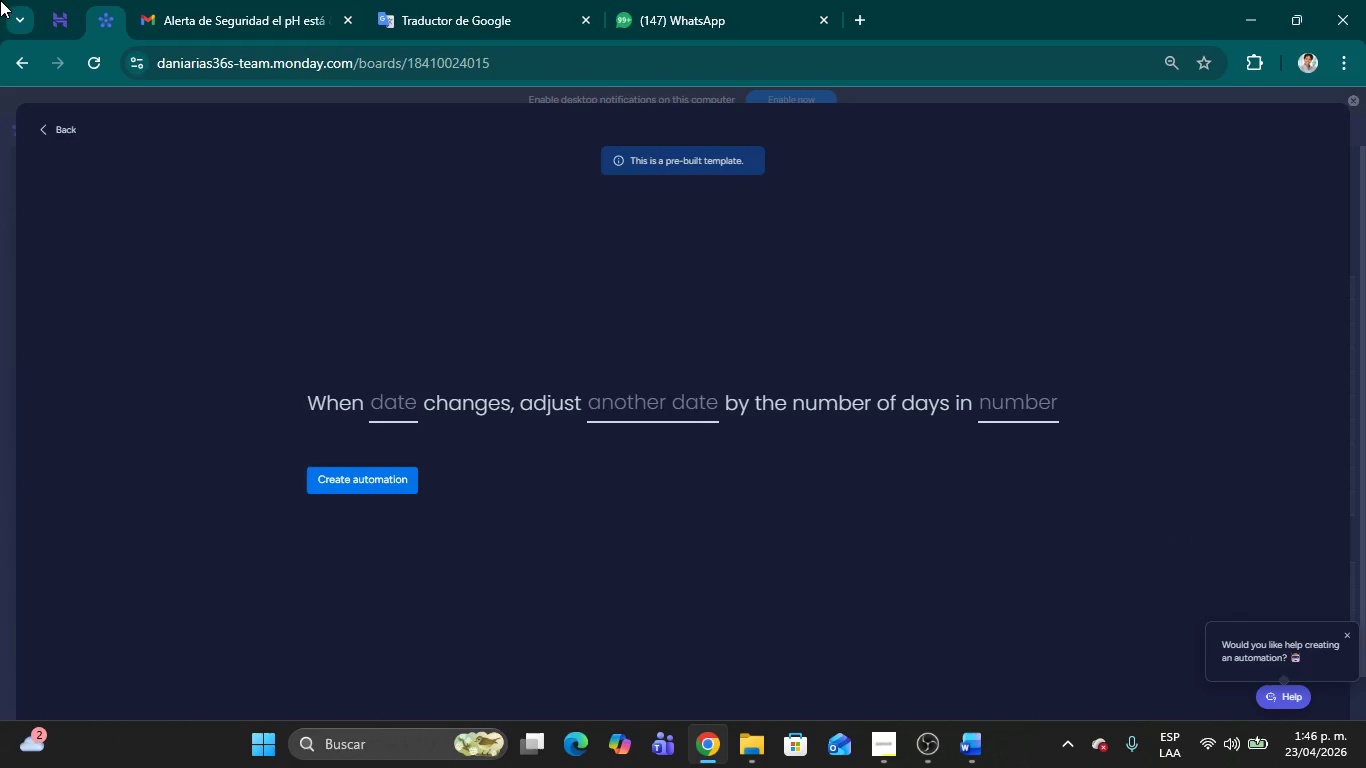 
left_click([45, 132])
 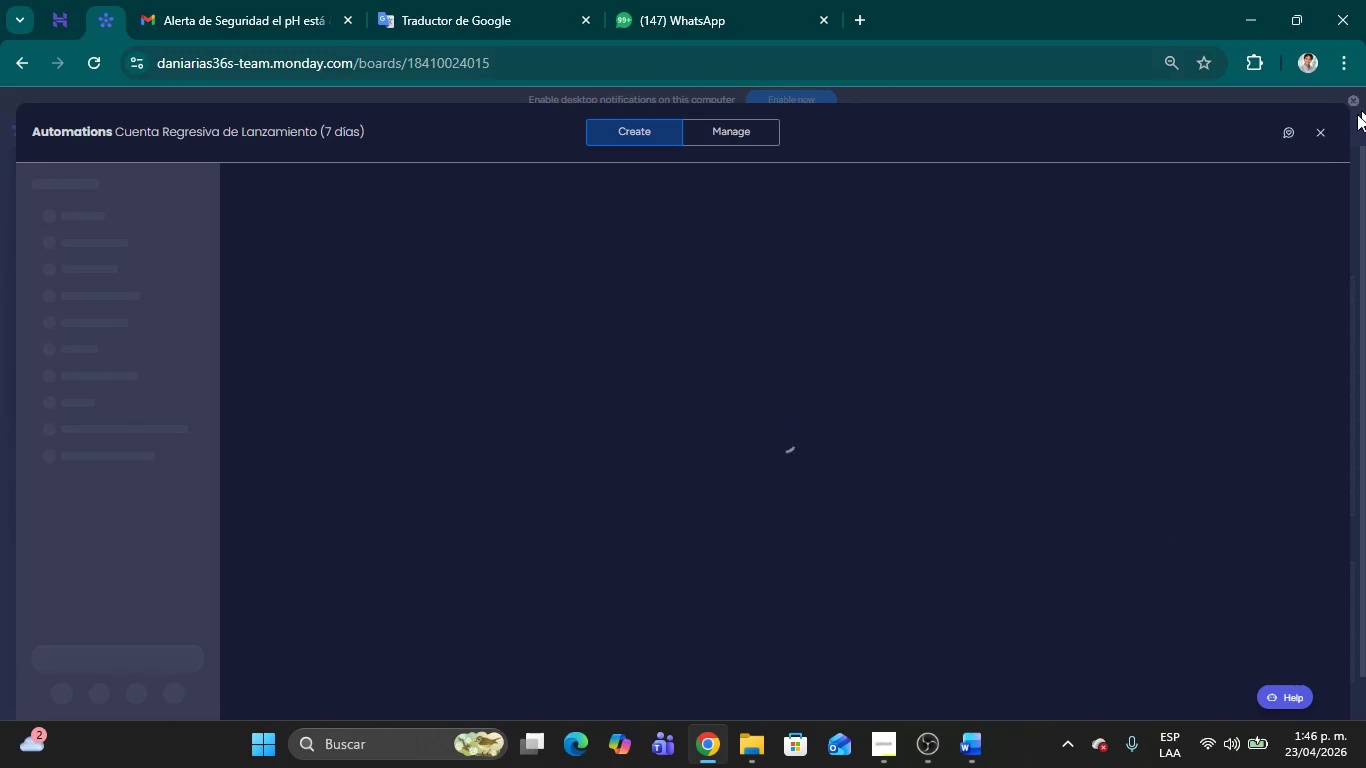 
left_click([1320, 141])
 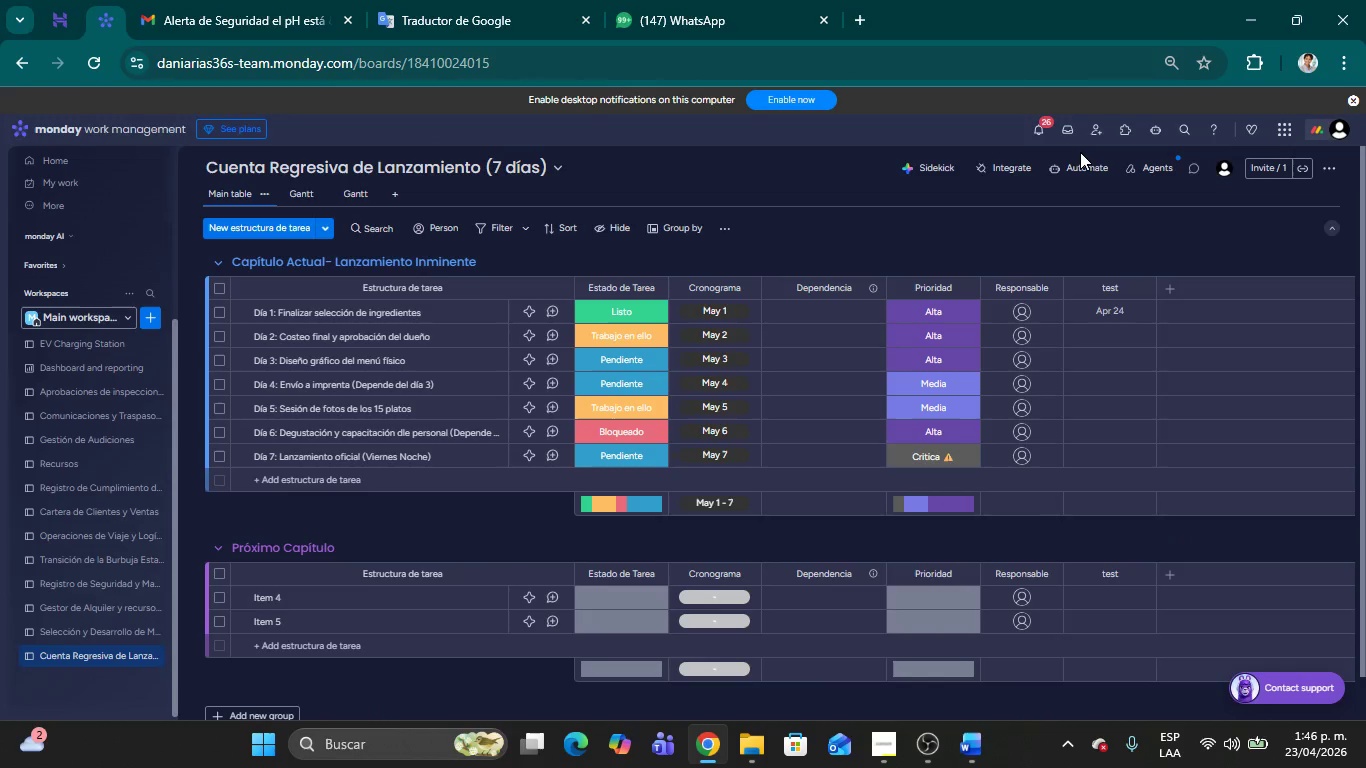 
double_click([1082, 160])
 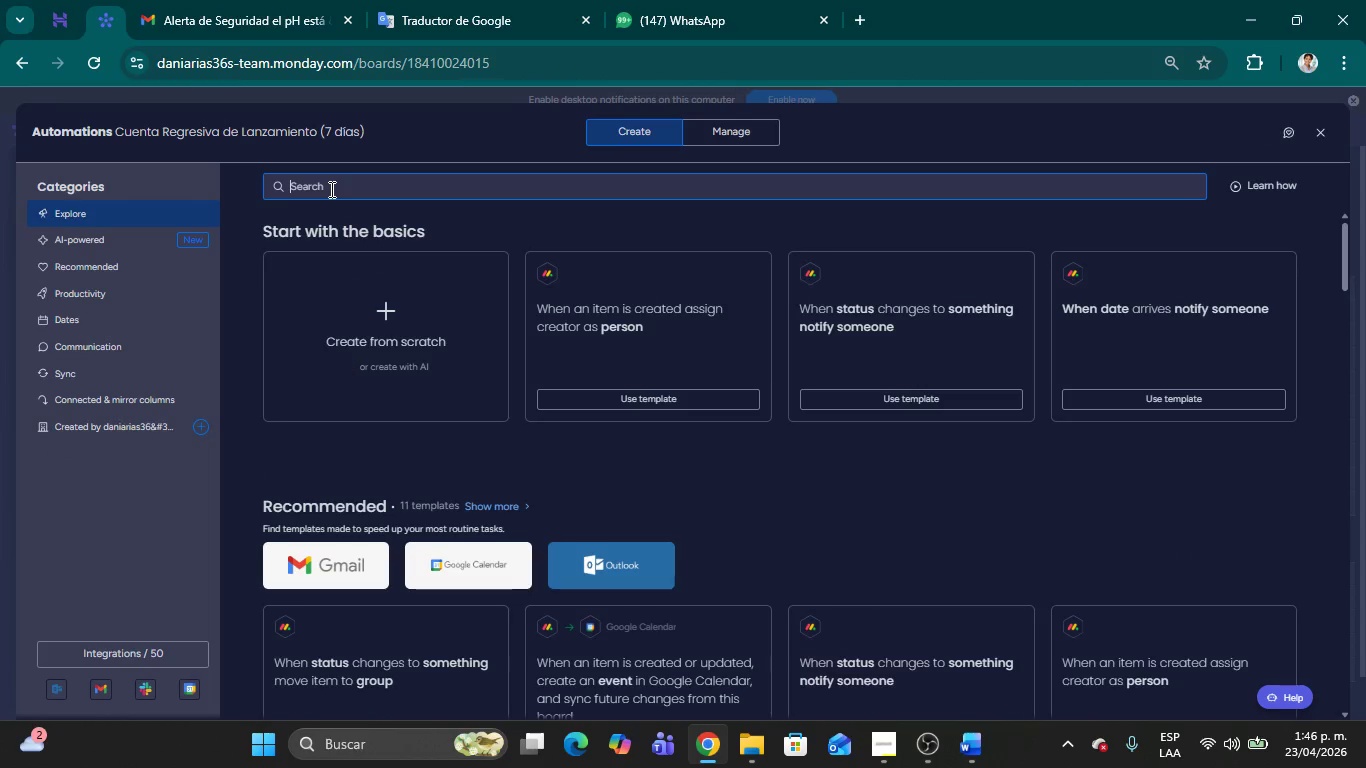 
type(whe )
key(Backspace)
type(n date changes)
 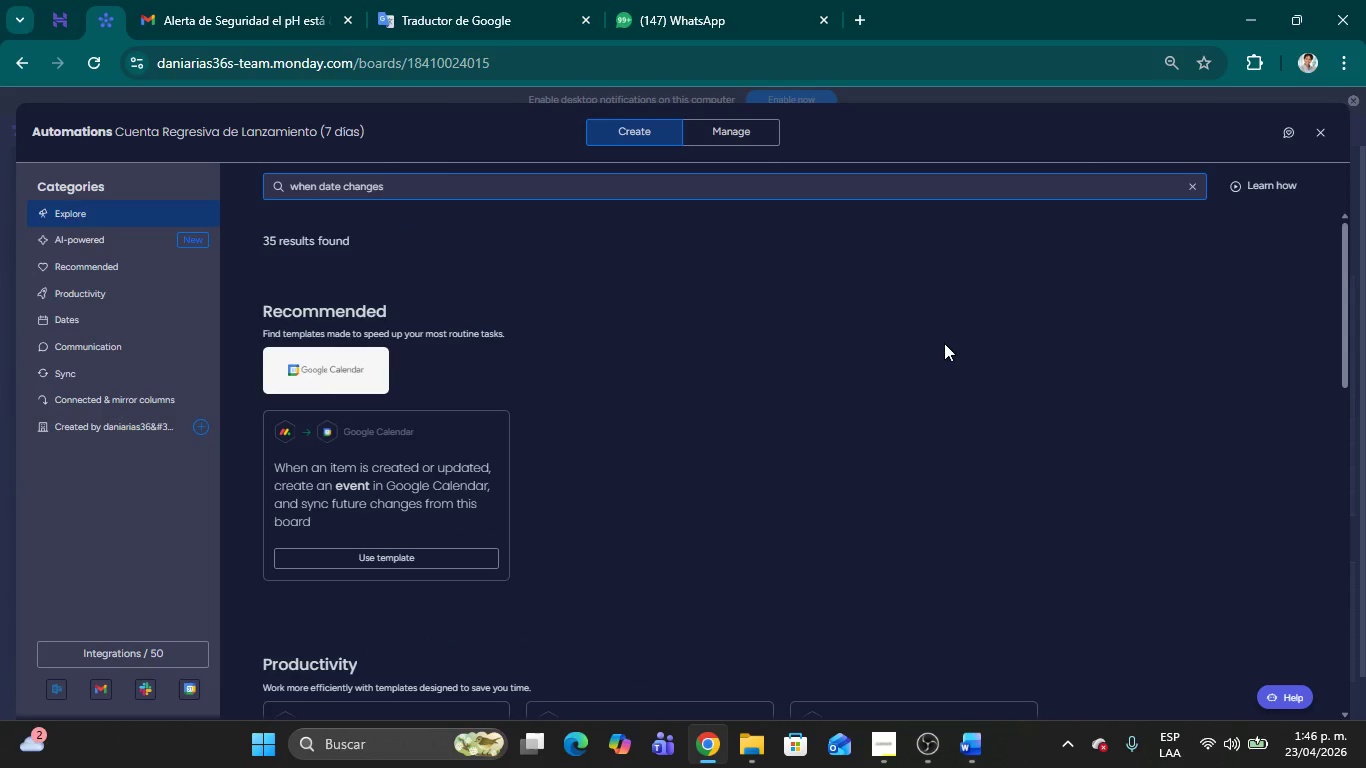 
scroll: coordinate [990, 446], scroll_direction: down, amount: 13.0
 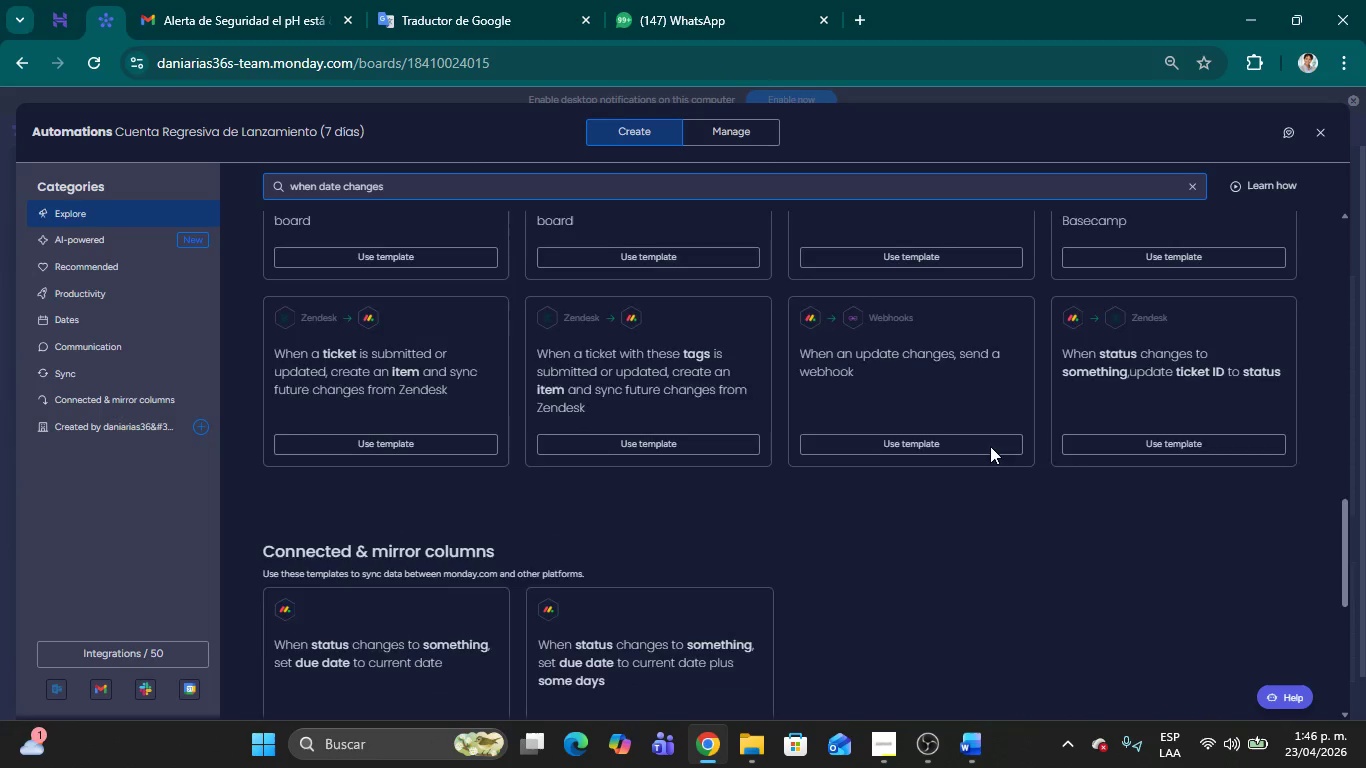 
scroll: coordinate [579, 210], scroll_direction: up, amount: 3.0
 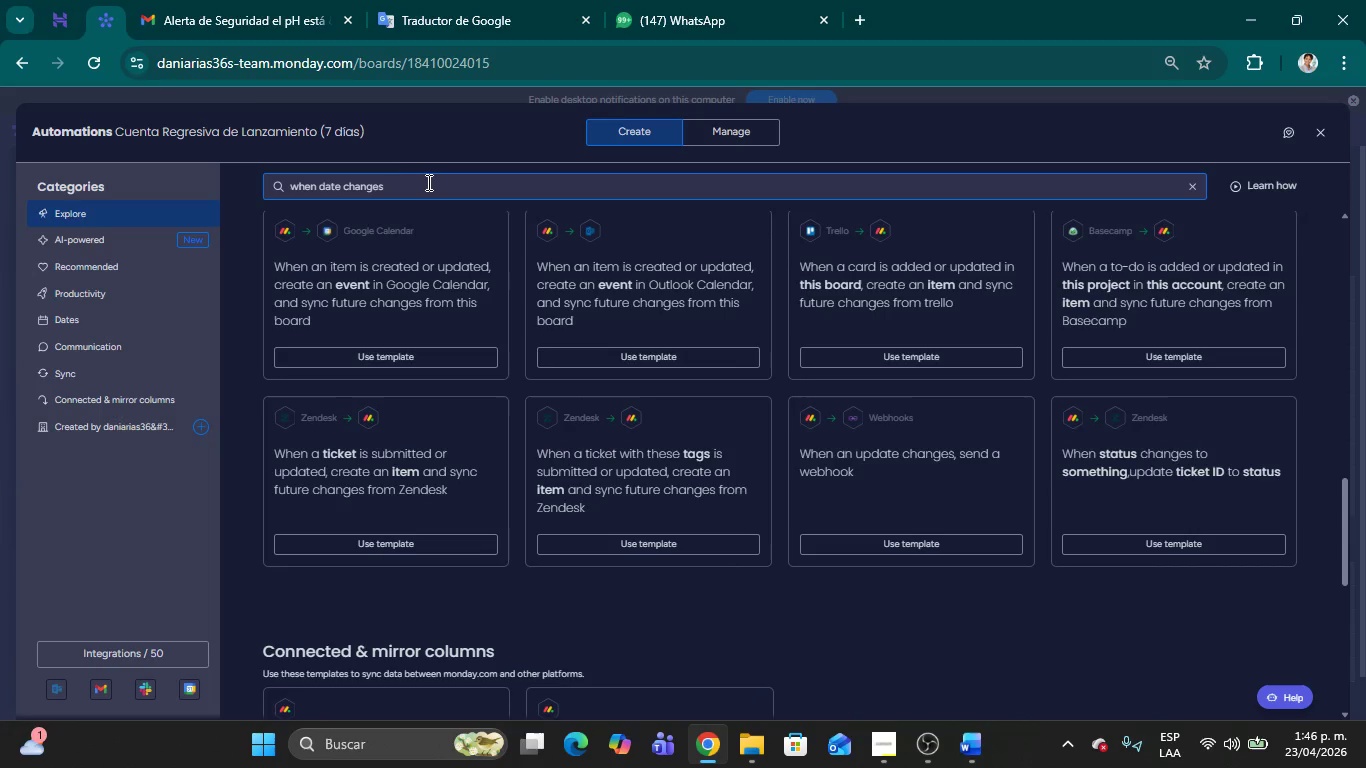 
left_click_drag(start_coordinate=[427, 182], to_coordinate=[217, 149])
 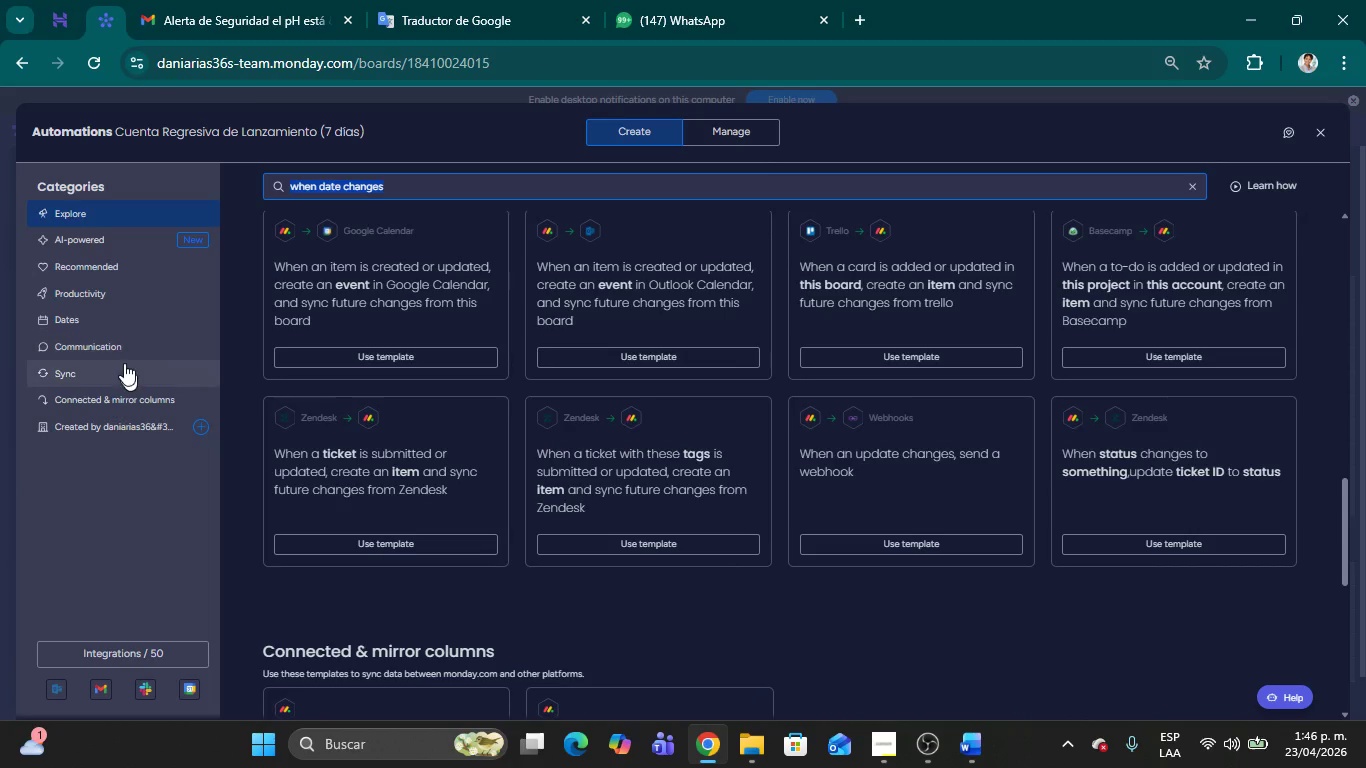 
left_click([94, 311])
 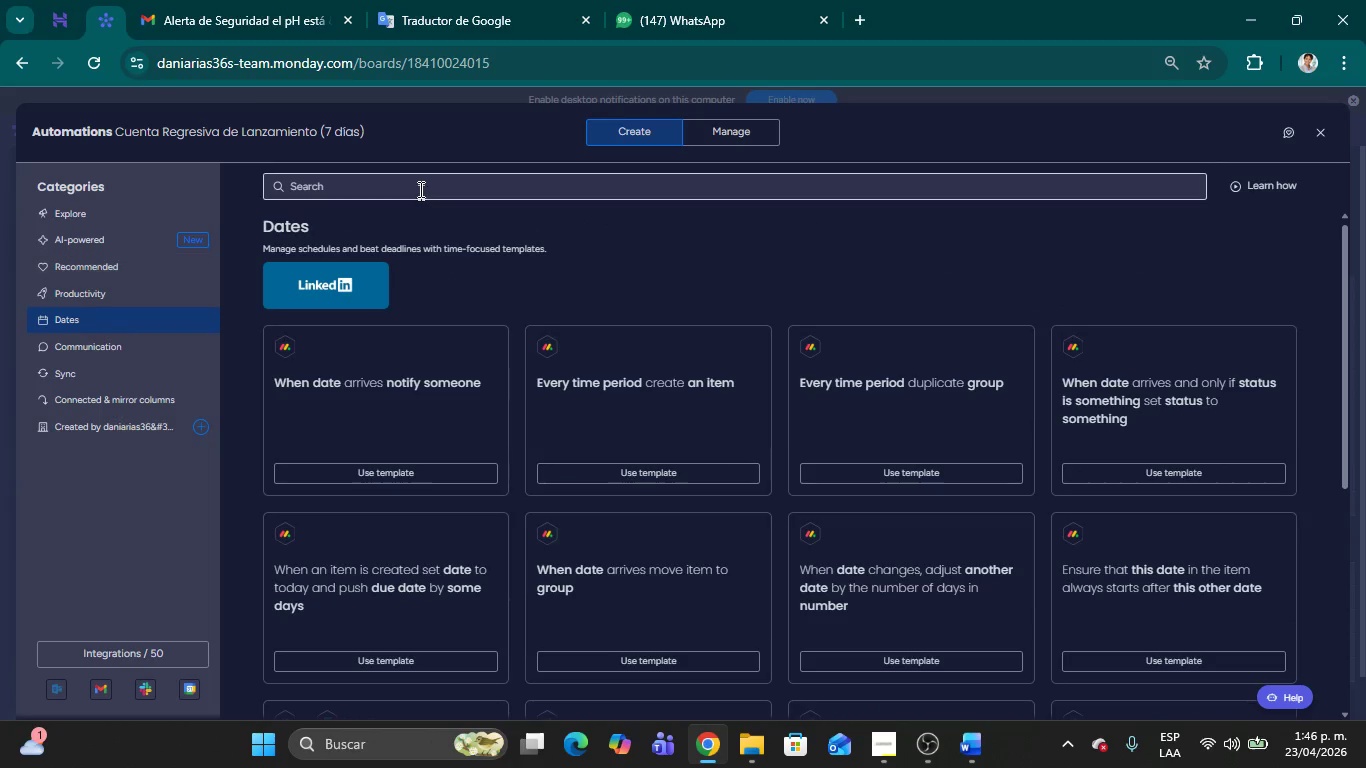 
left_click([419, 186])
 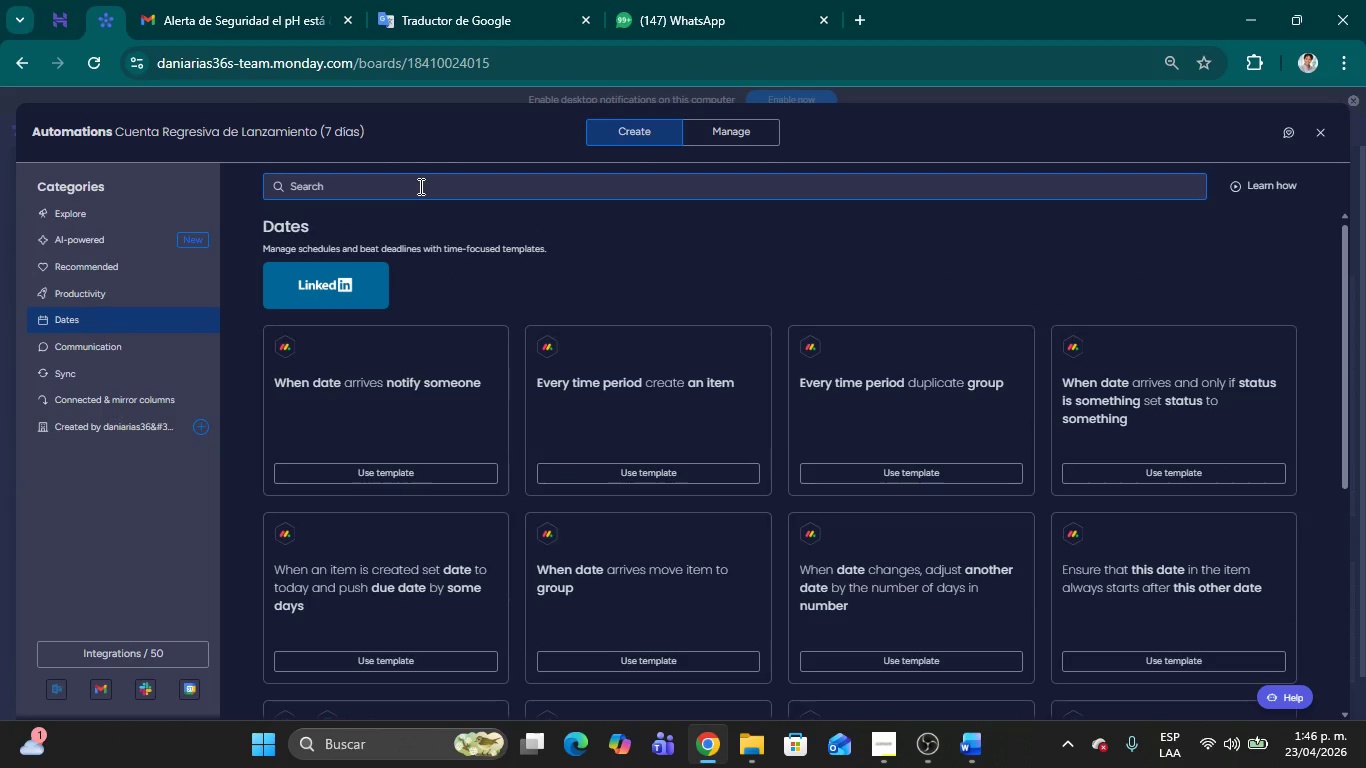 
type(when chang)
 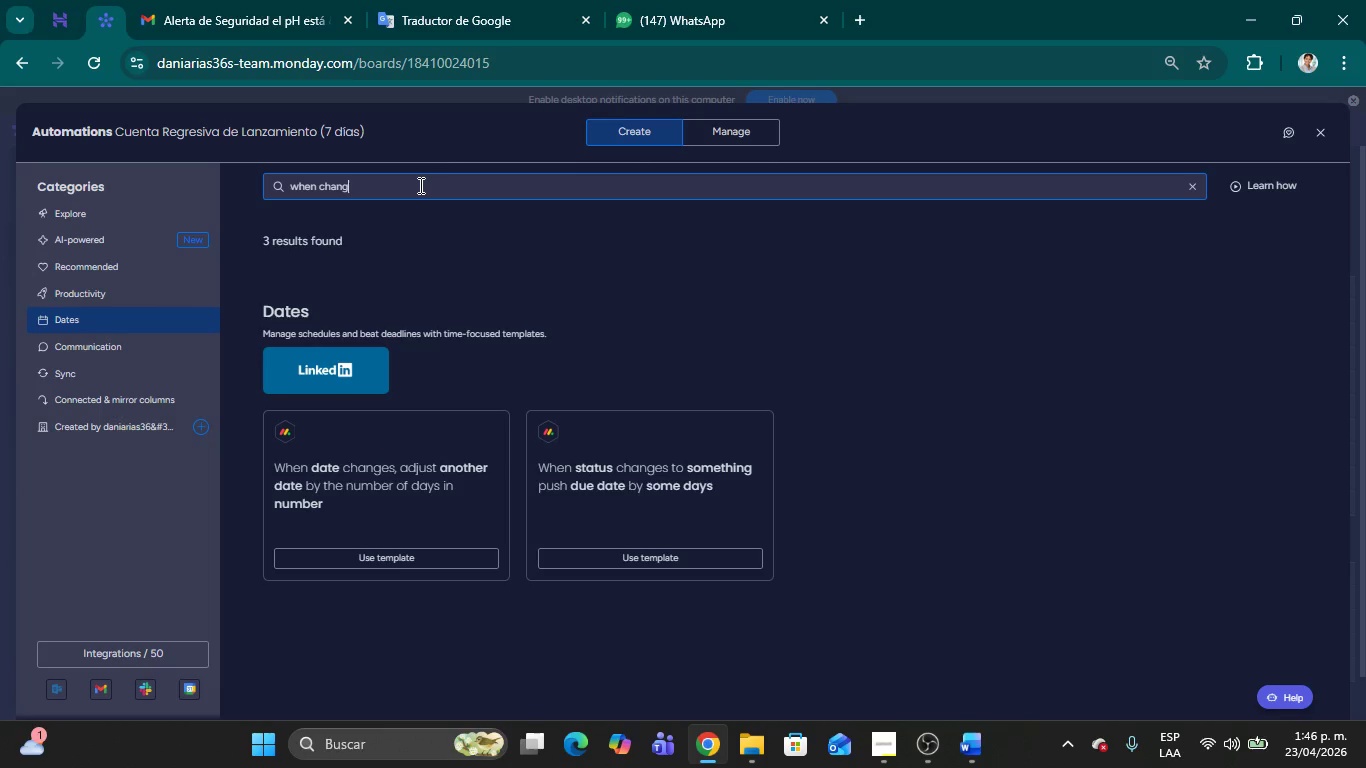 
wait(18.22)
 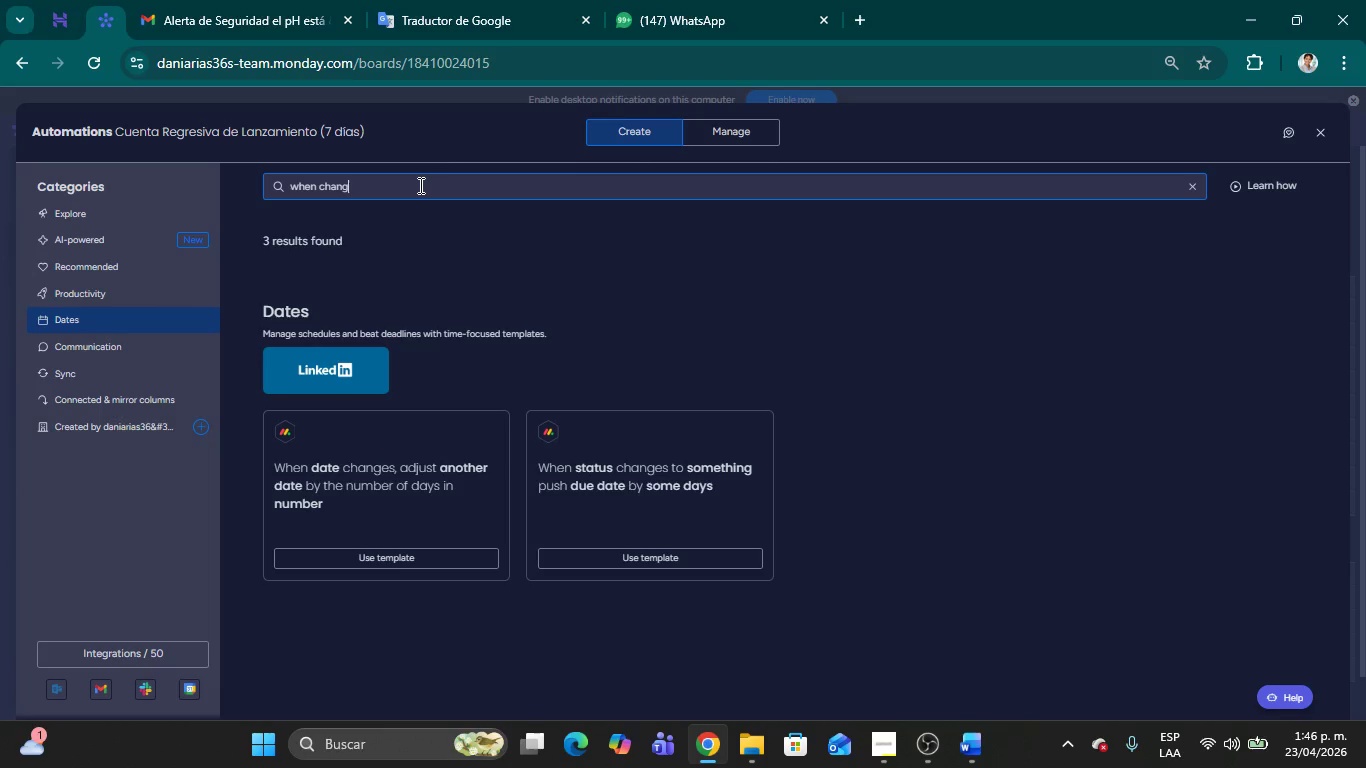 
left_click_drag(start_coordinate=[367, 190], to_coordinate=[95, 190])
 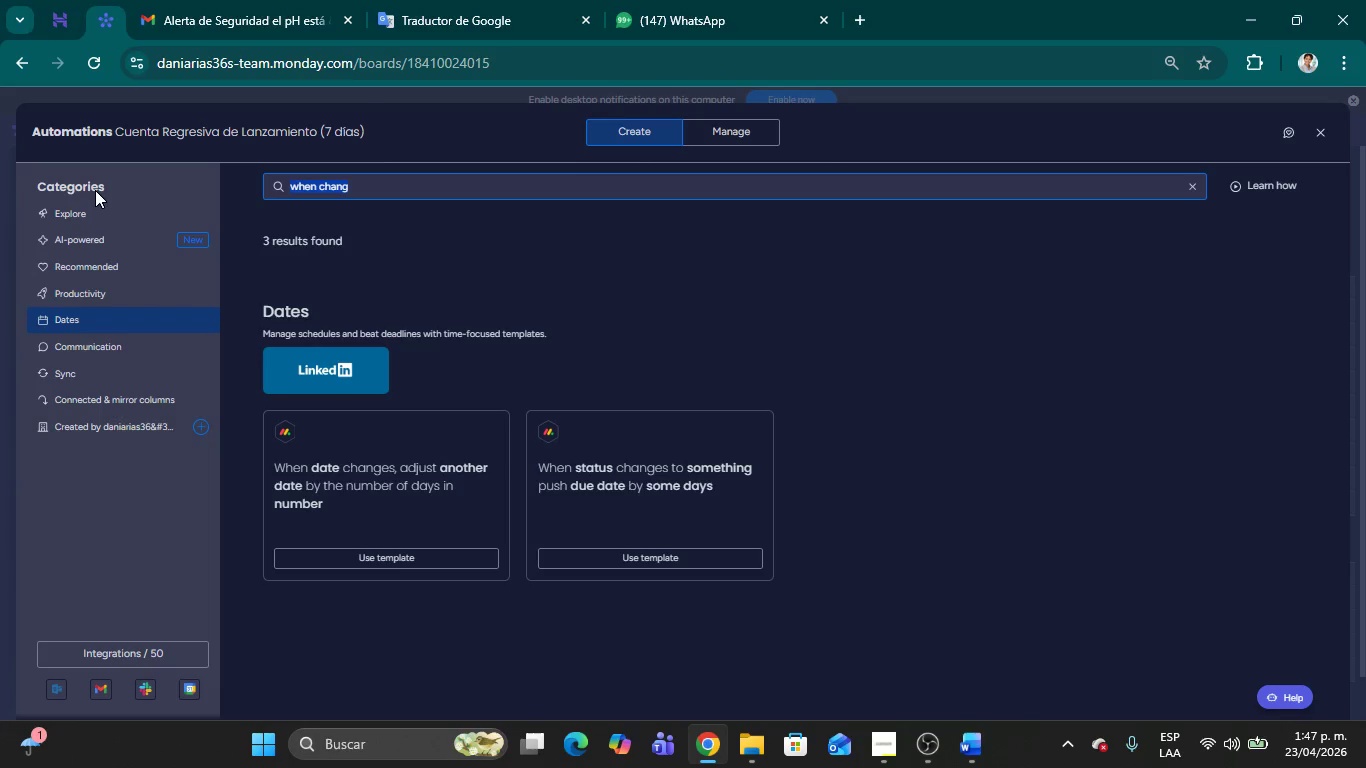 
wait(39.67)
 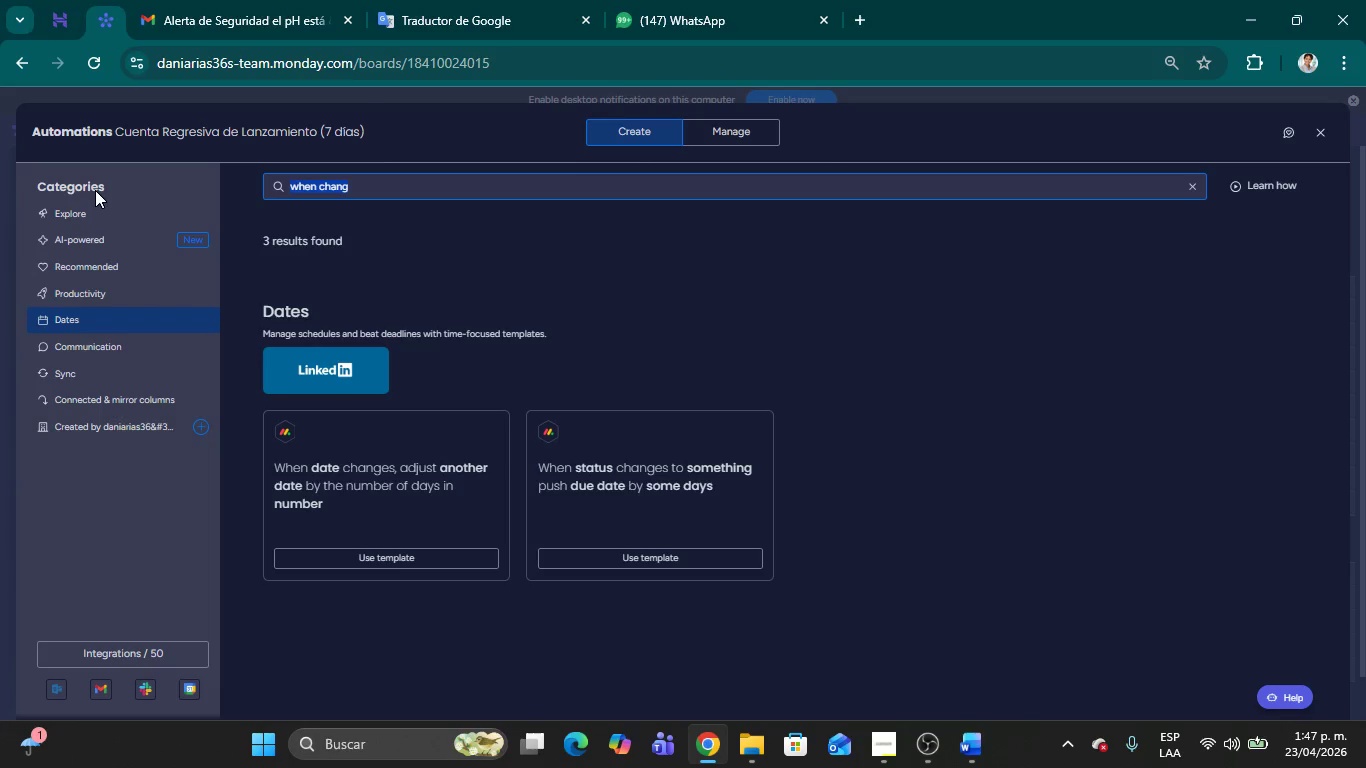 
left_click([1321, 128])
 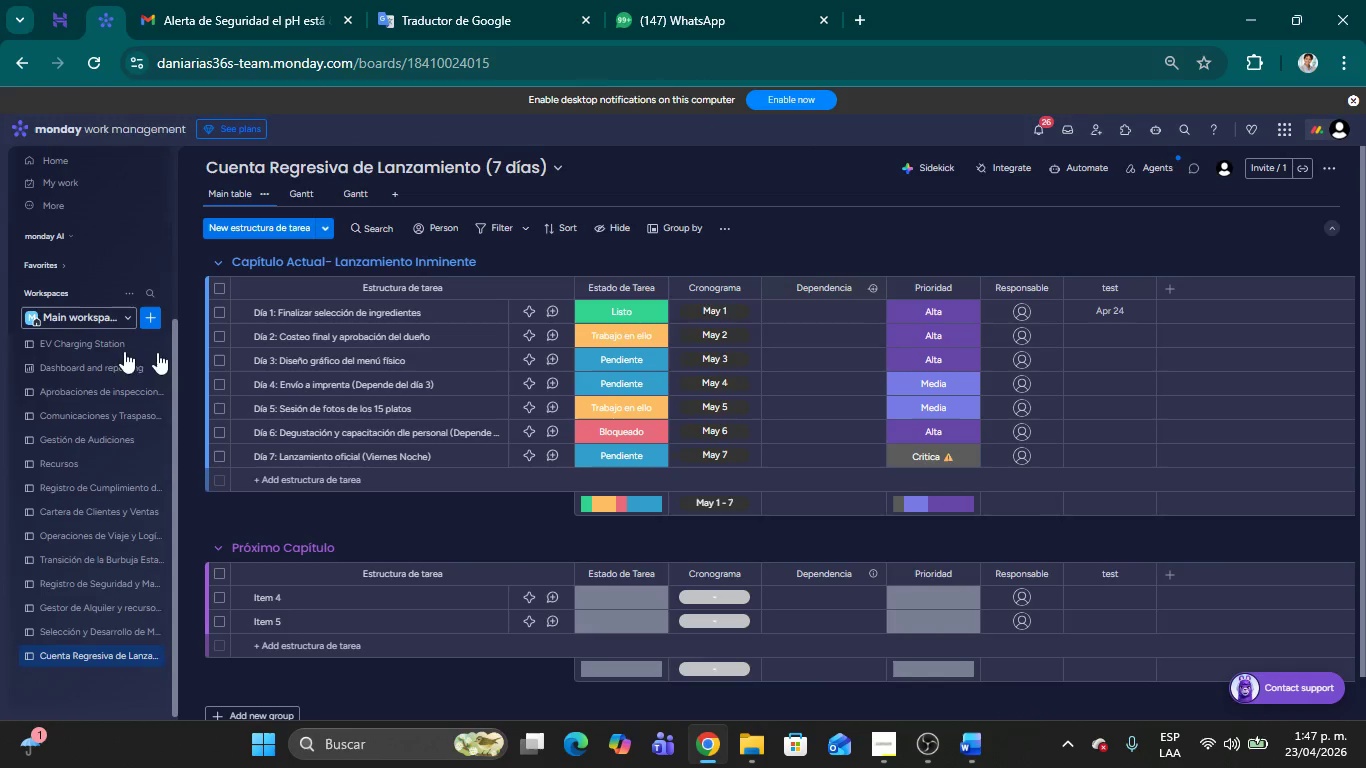 
mouse_move([59, 369])
 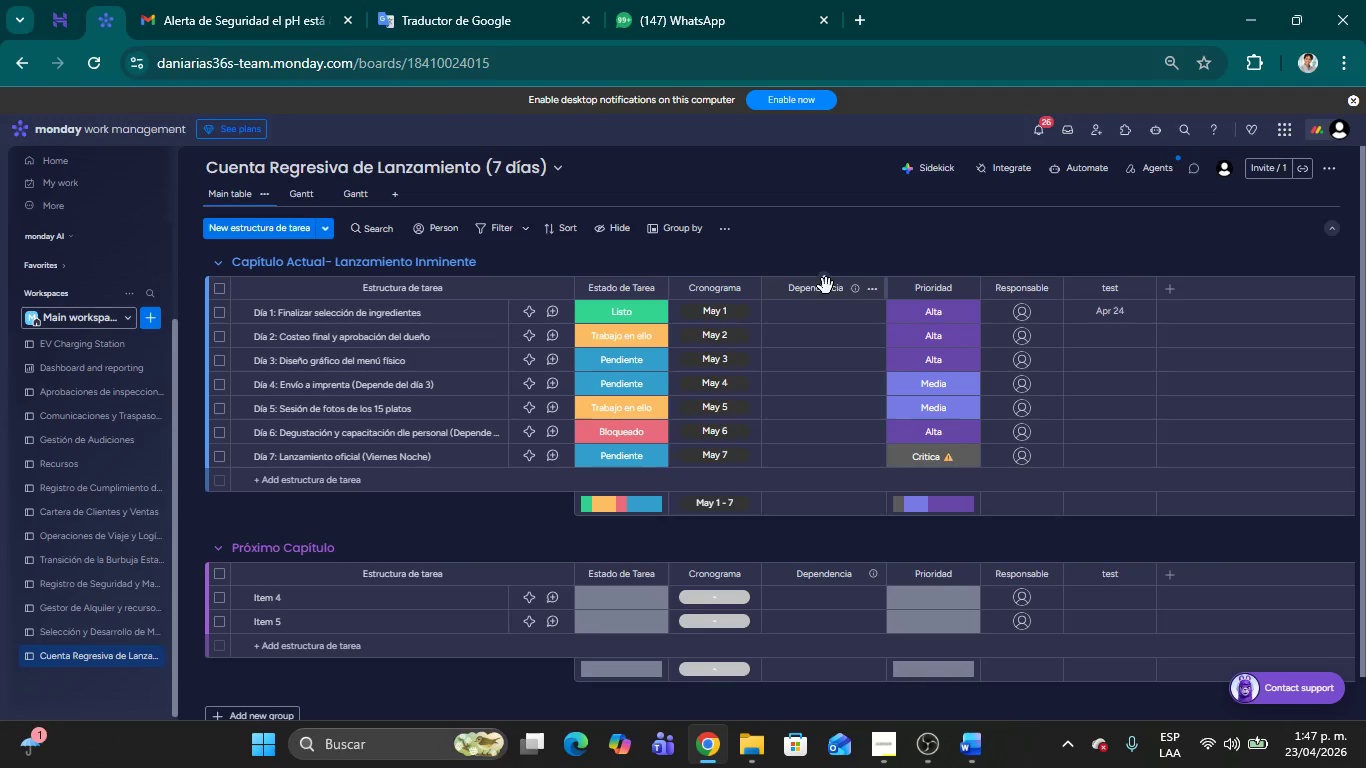 
left_click([820, 301])
 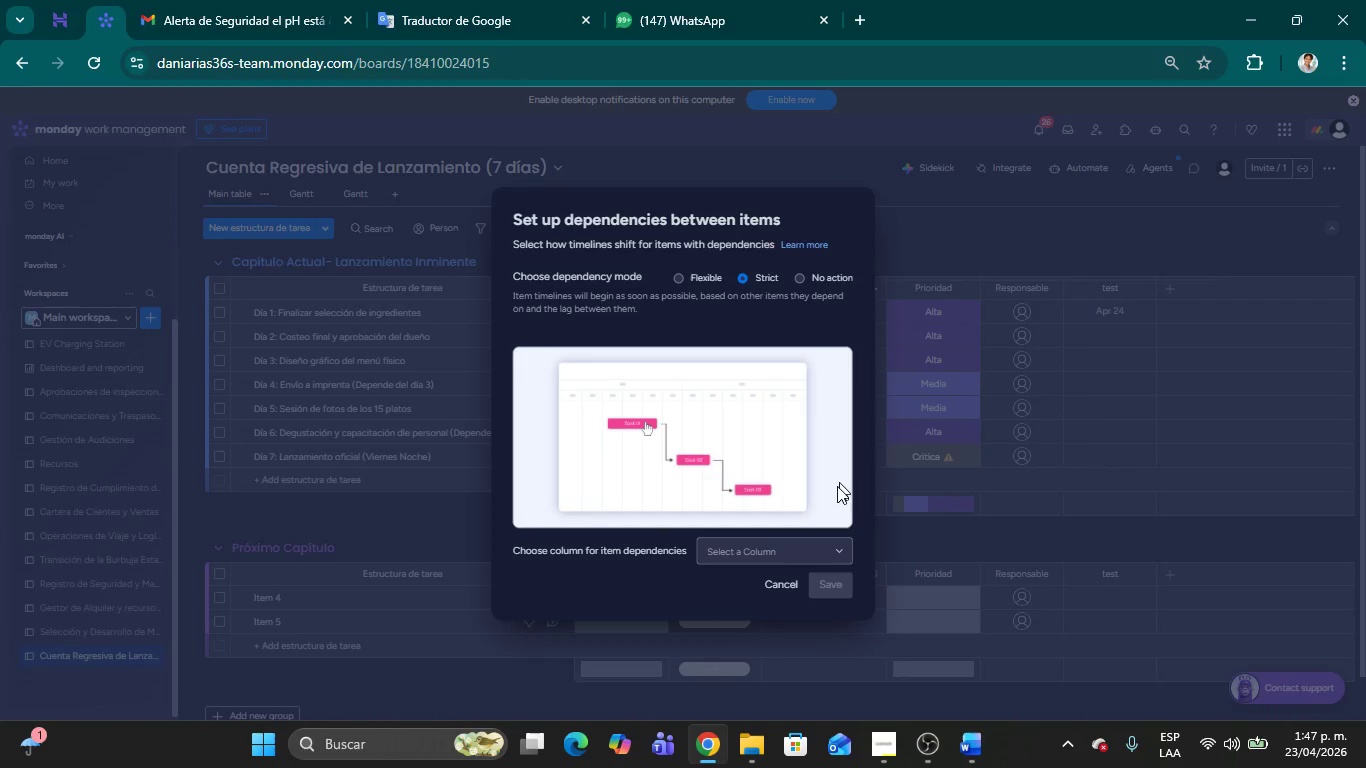 
left_click([796, 550])
 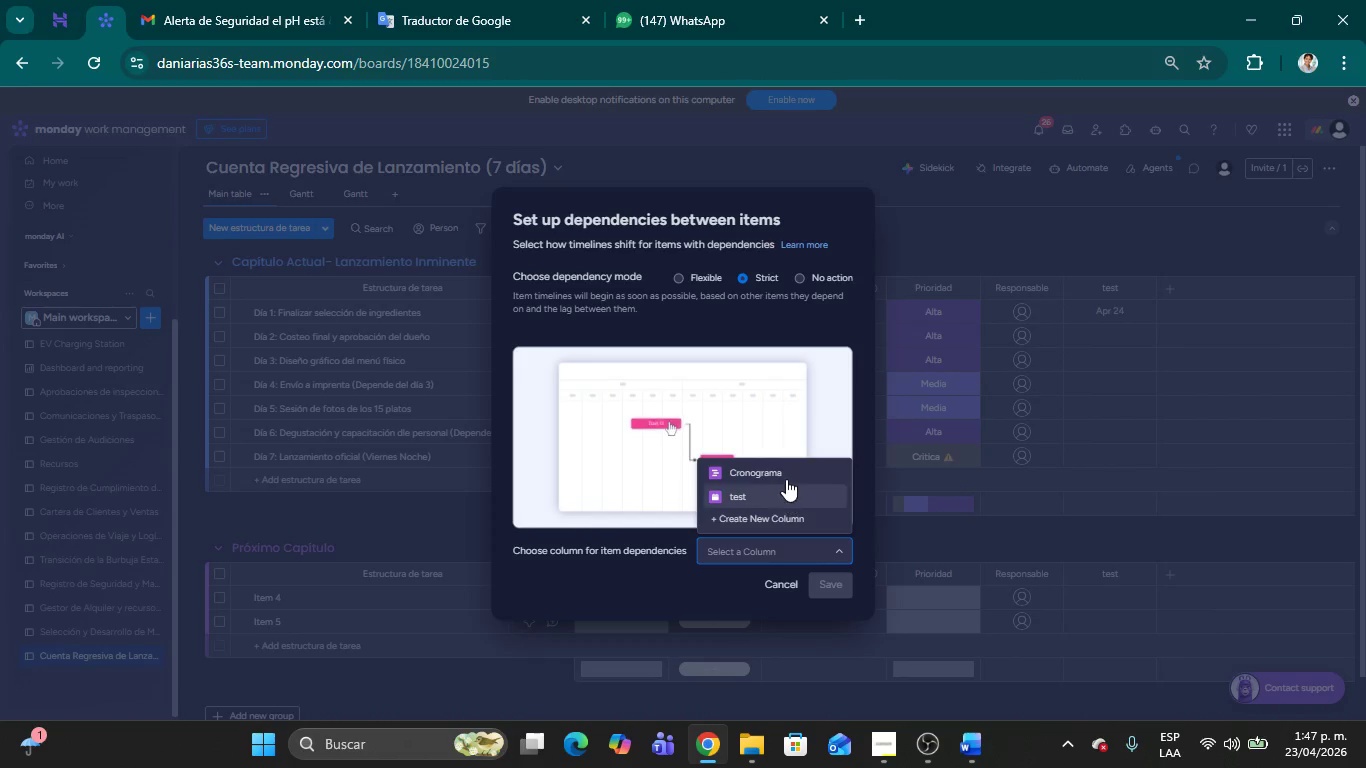 
left_click([786, 479])
 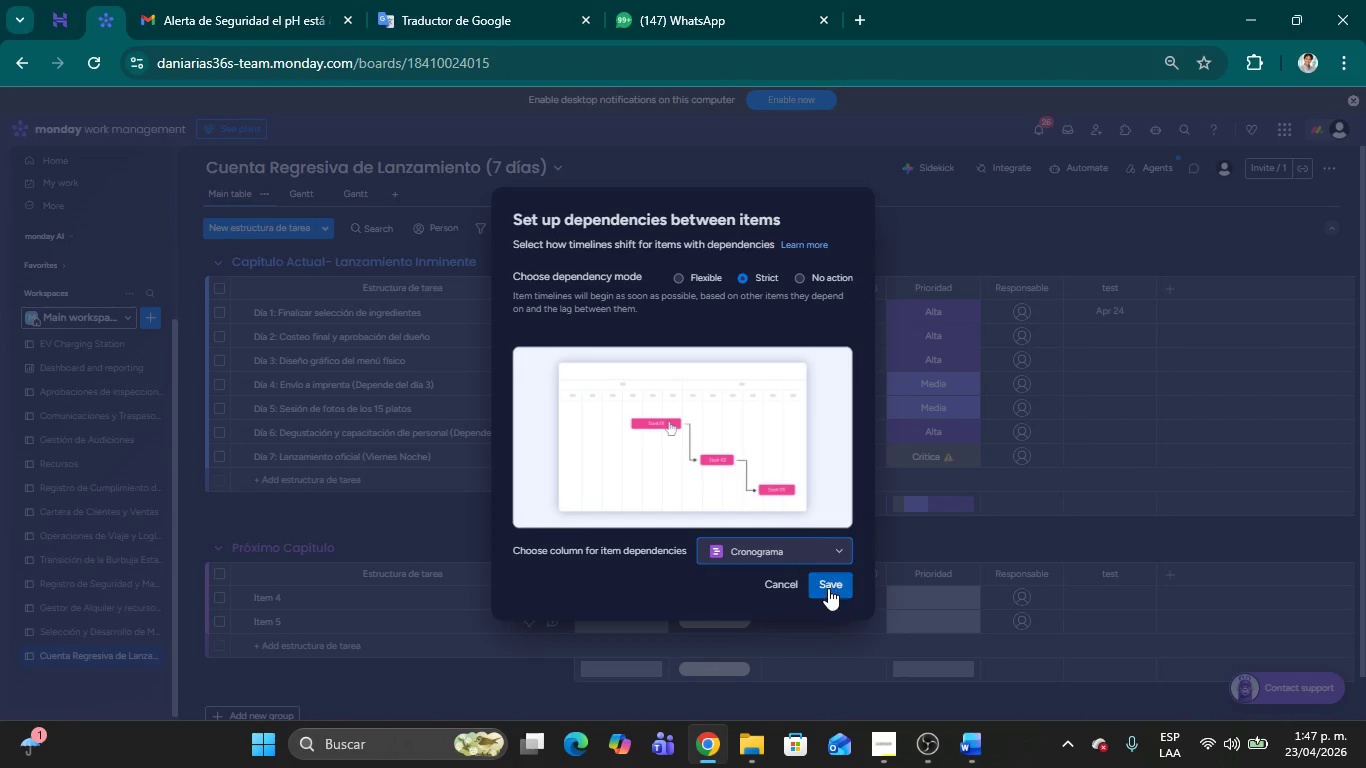 
left_click([828, 588])
 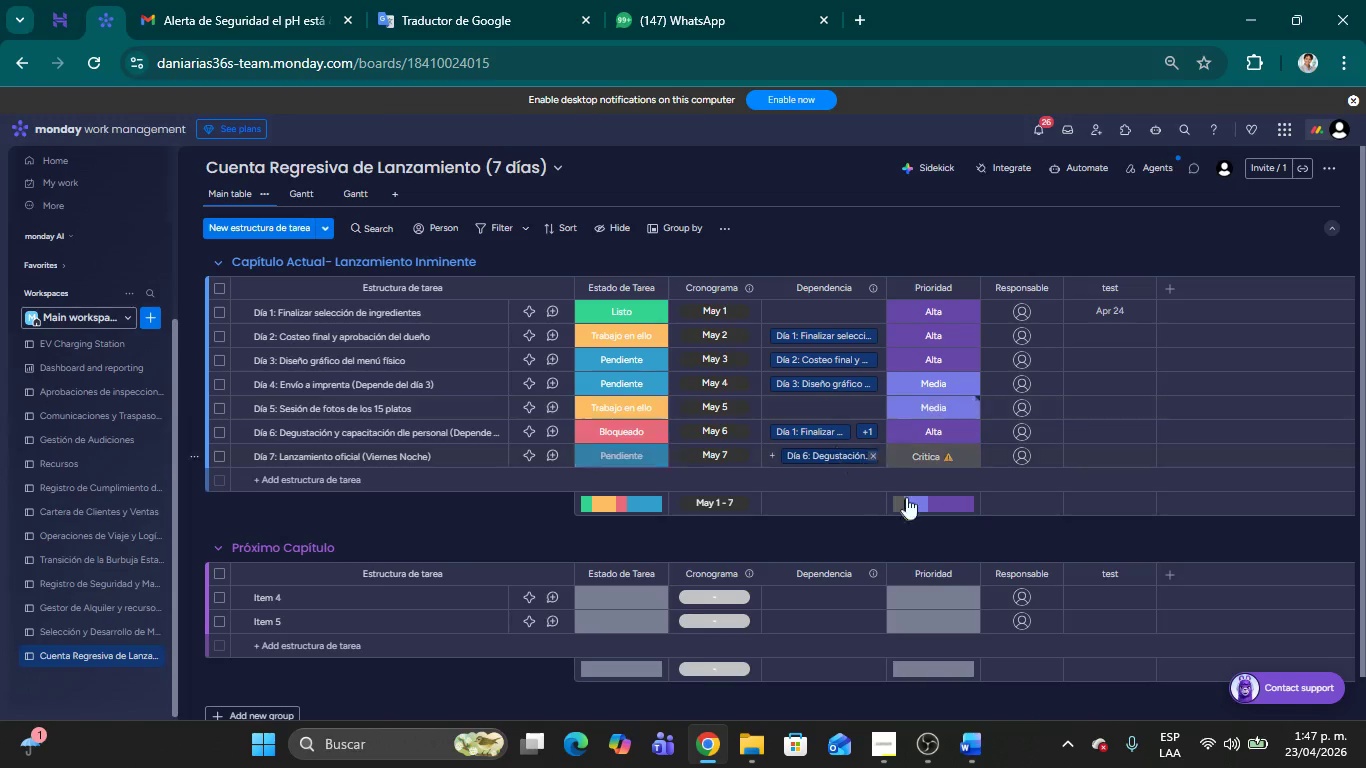 
wait(7.72)
 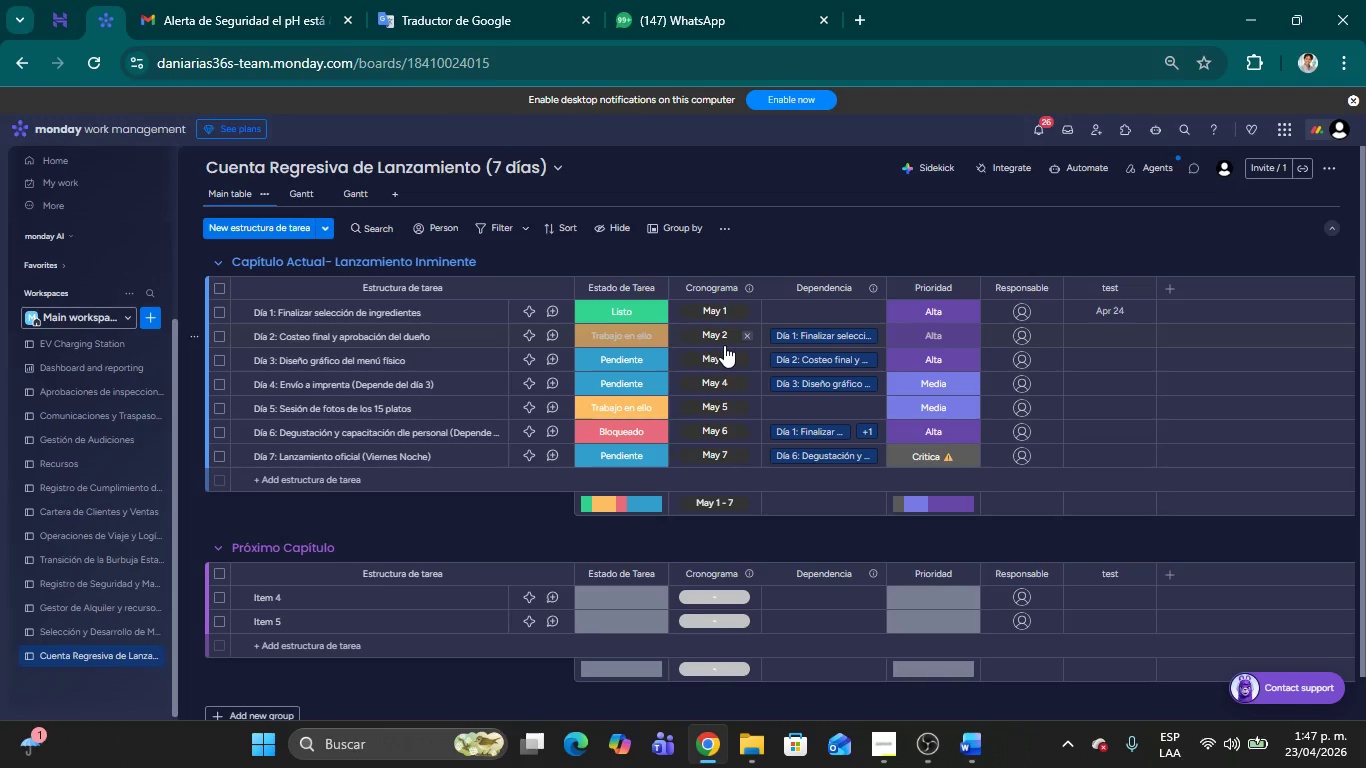 
left_click([877, 290])
 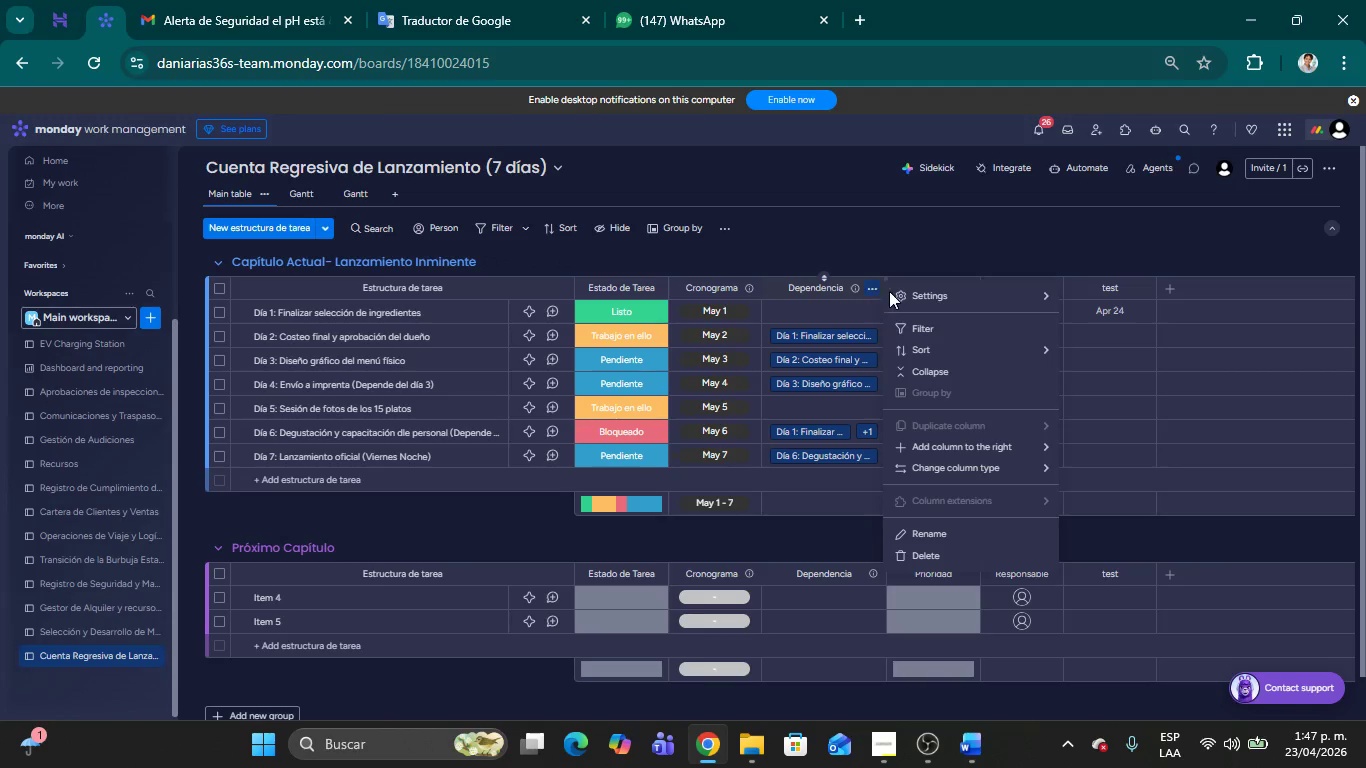 
mouse_move([926, 298])
 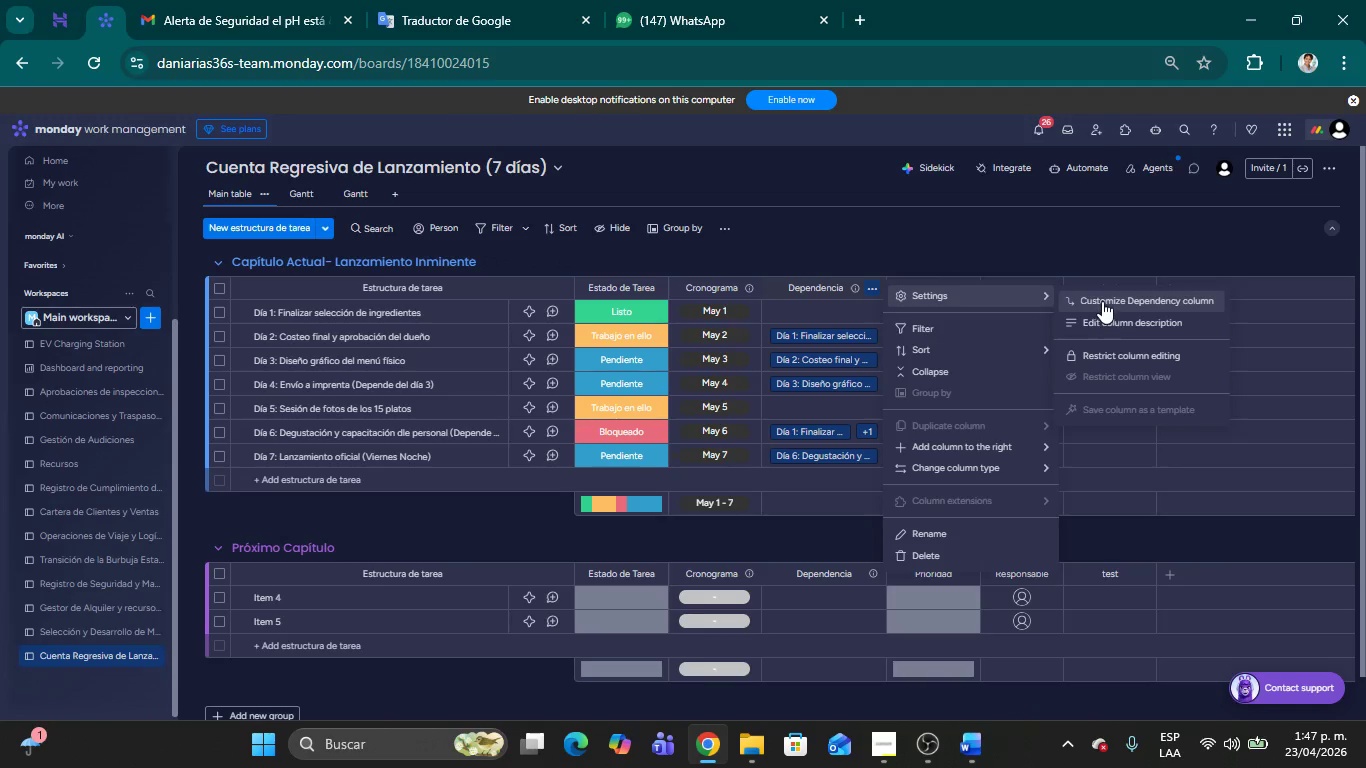 
left_click([1102, 301])
 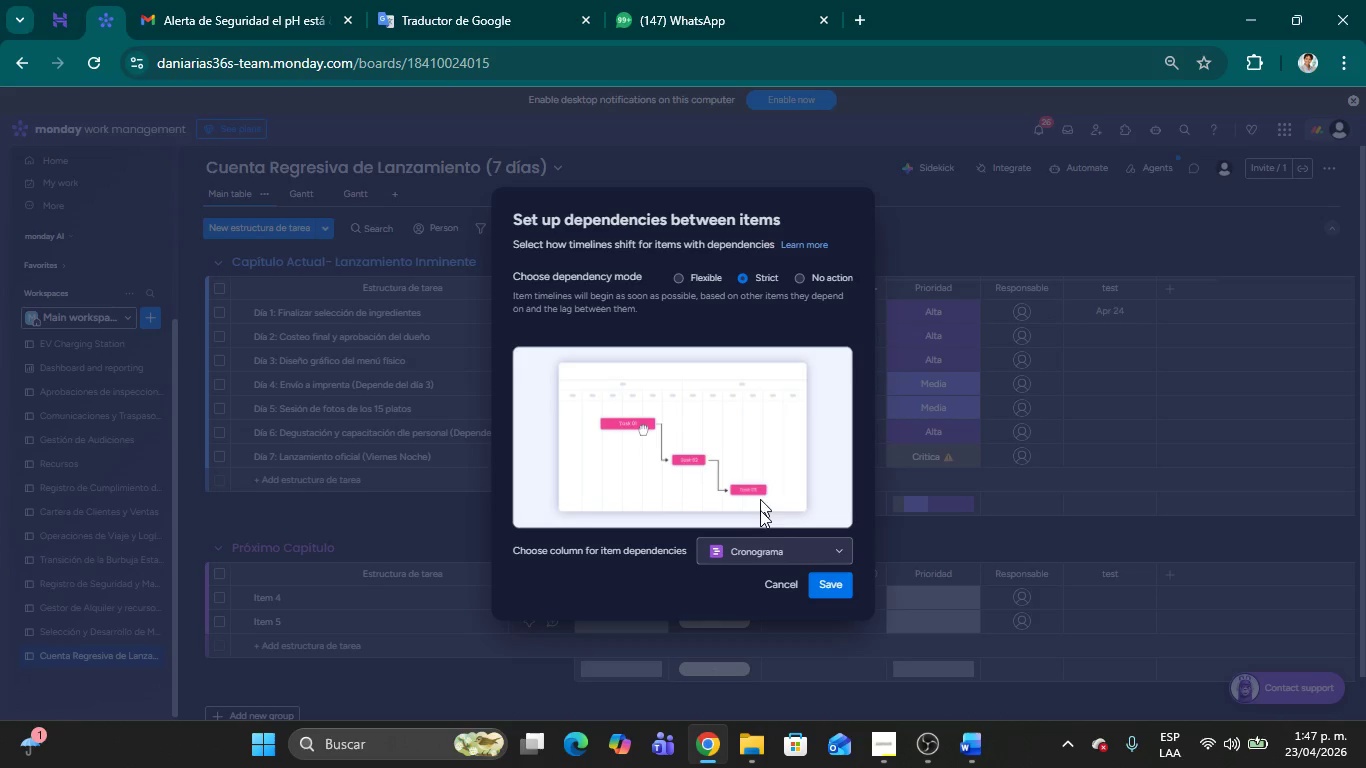 
left_click([818, 587])
 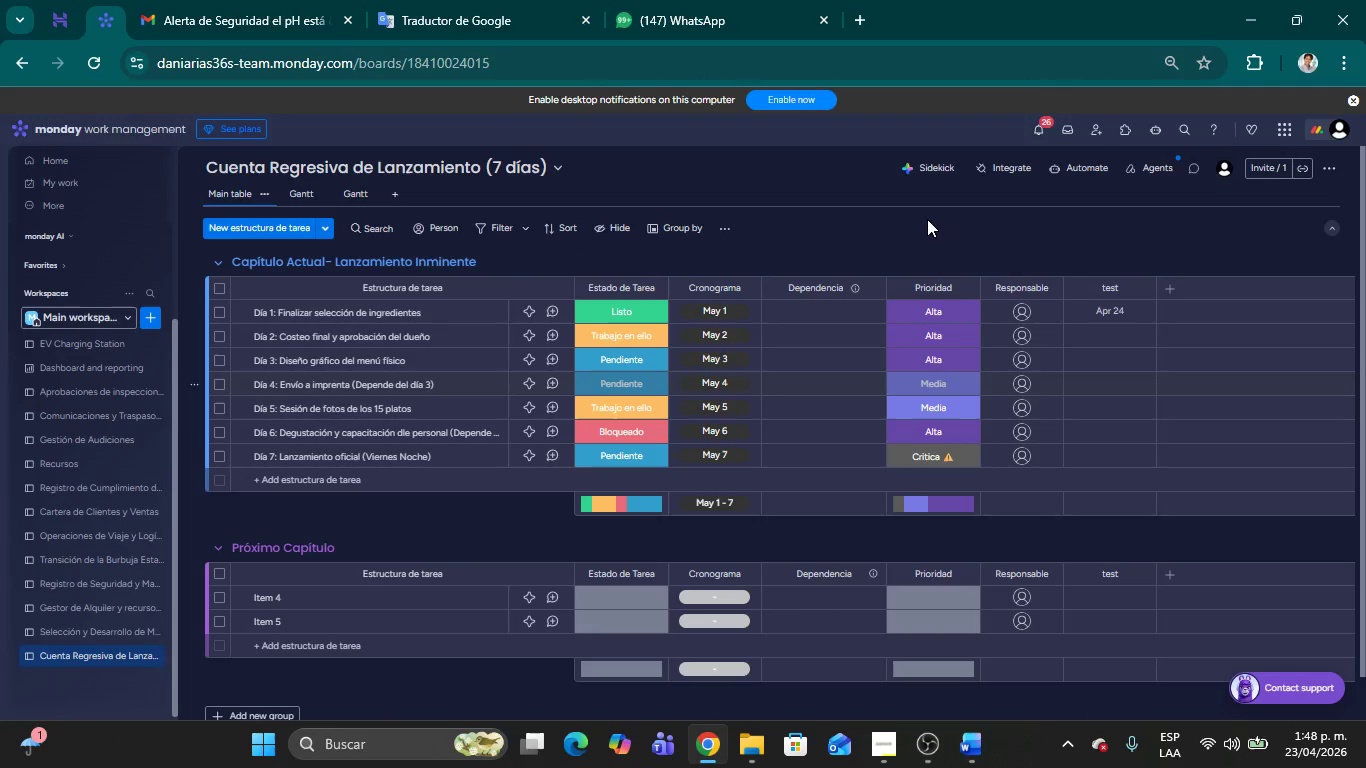 
left_click([927, 219])
 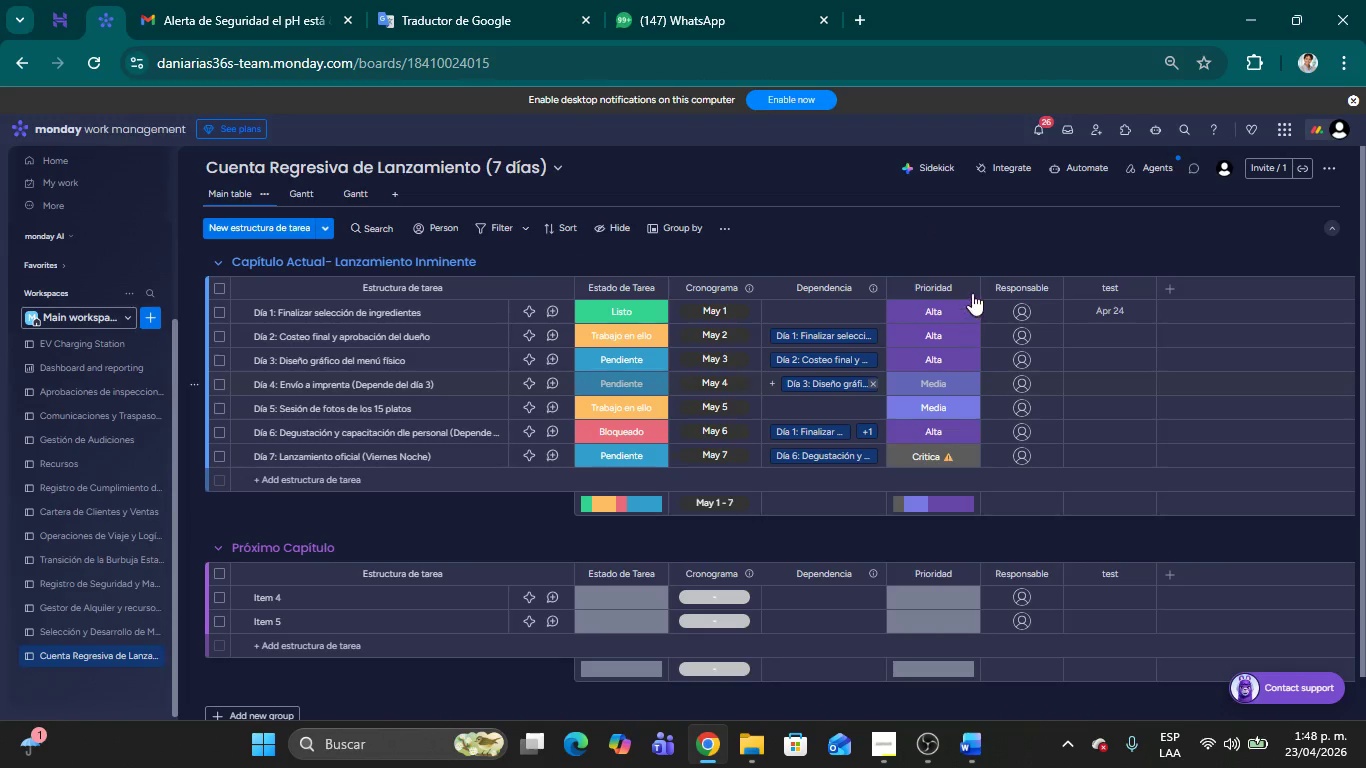 
wait(5.48)
 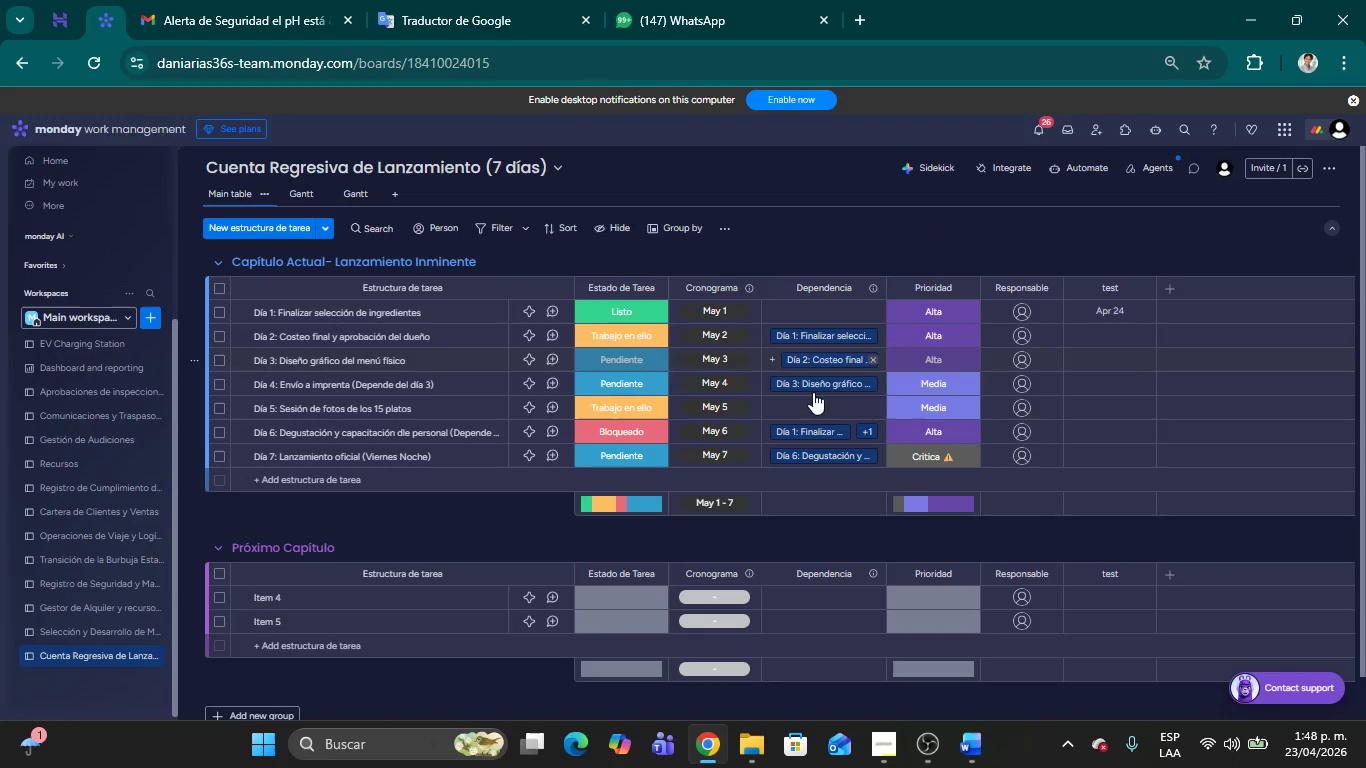 
left_click([1027, 221])
 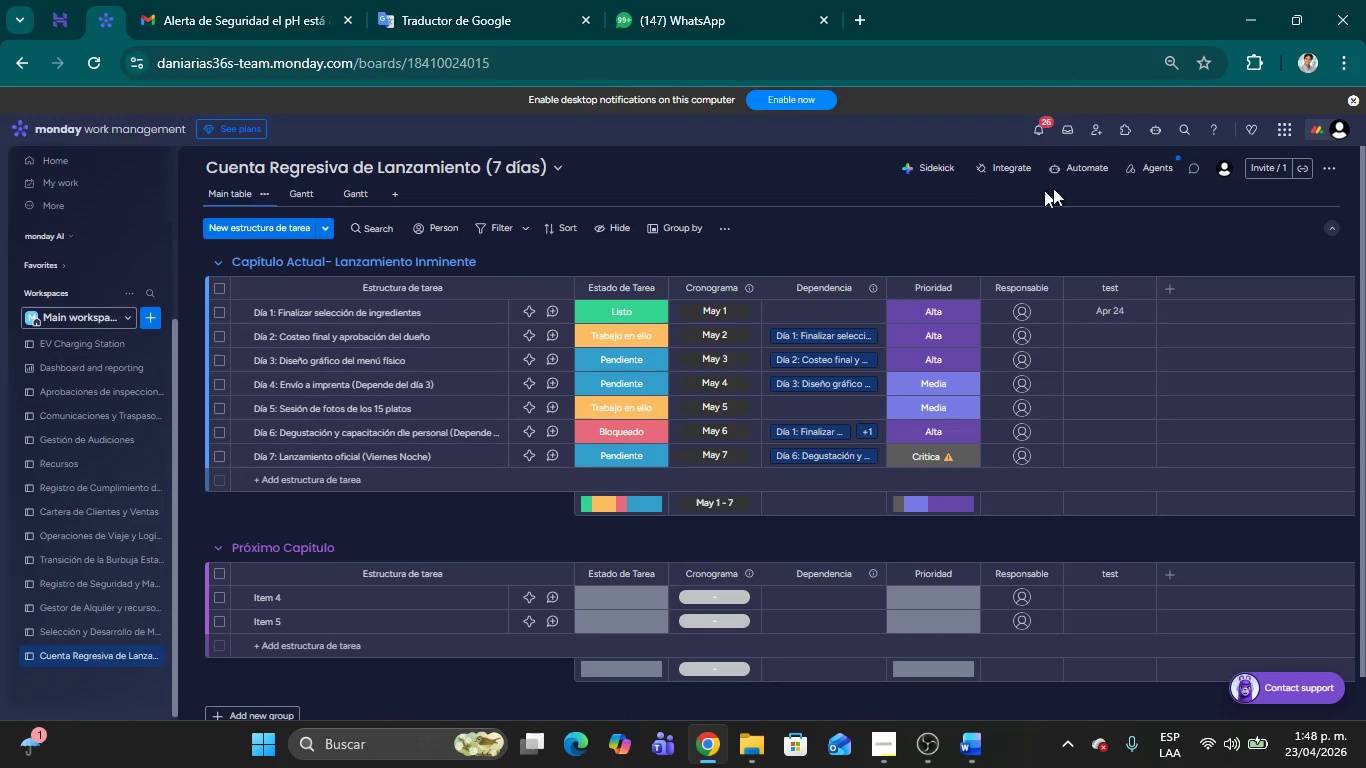 
left_click([1090, 169])
 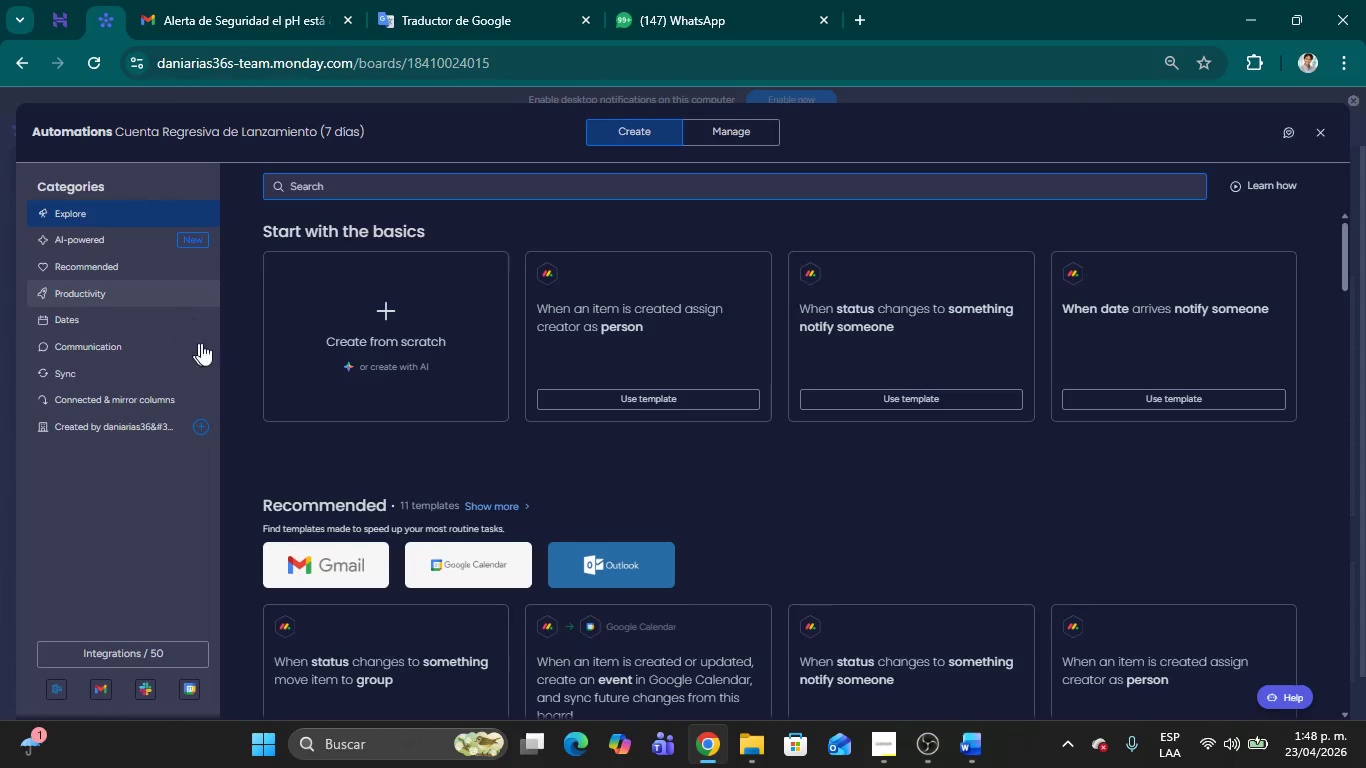 
left_click([124, 311])
 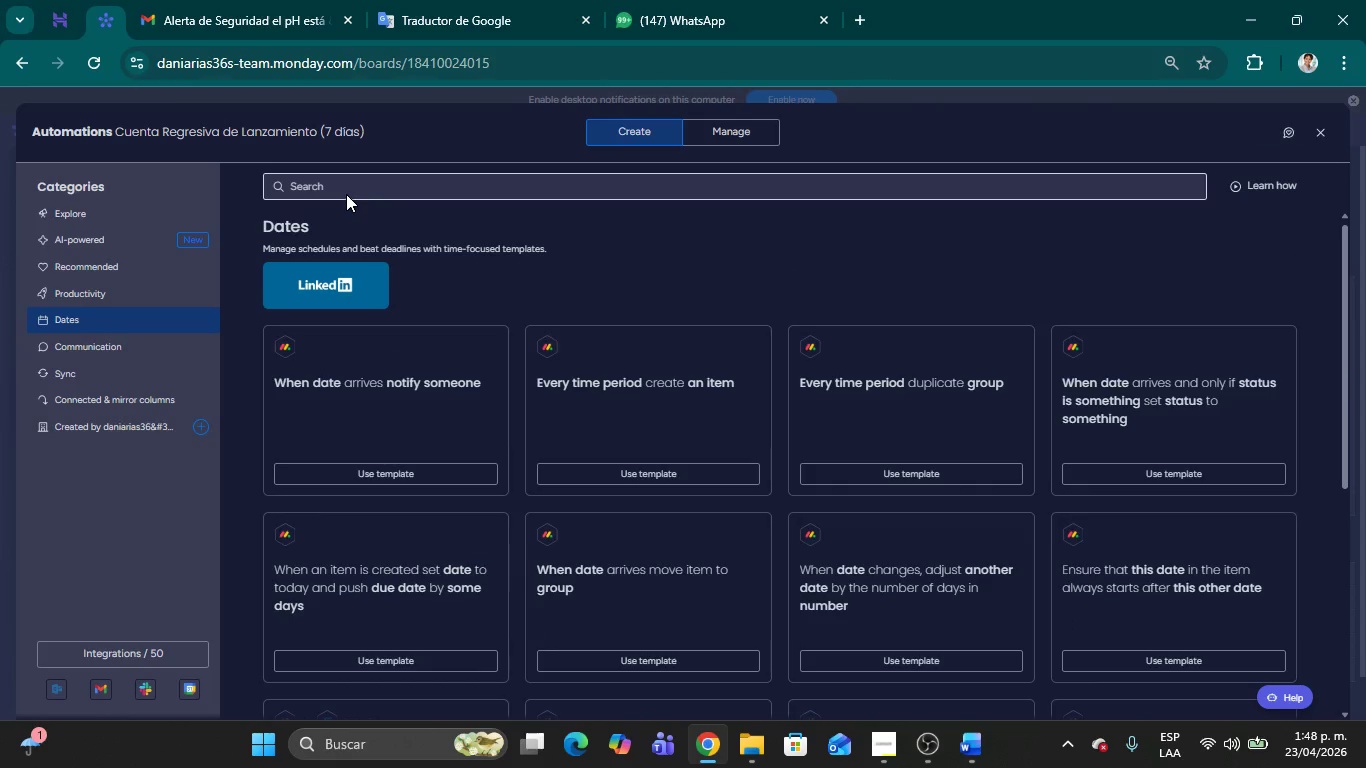 
left_click([346, 191])
 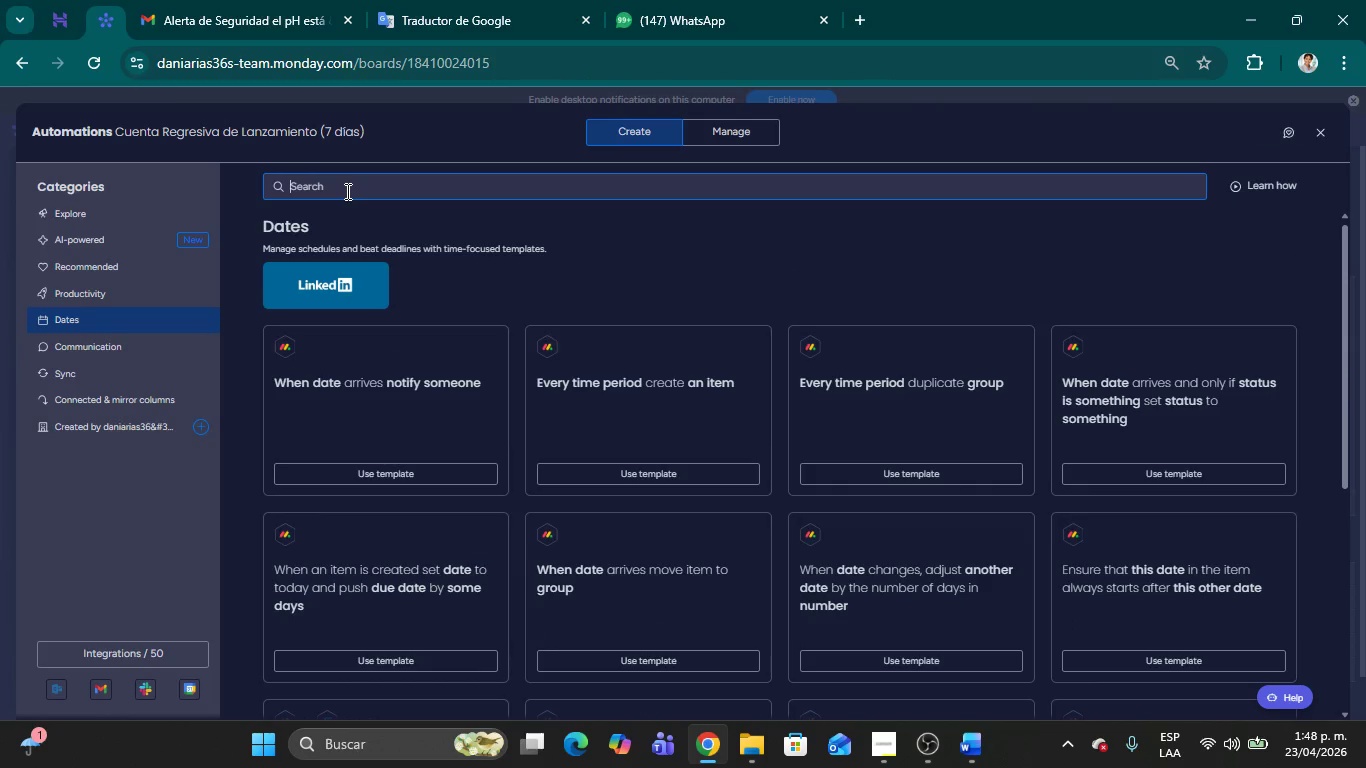 
type(when date ch)
 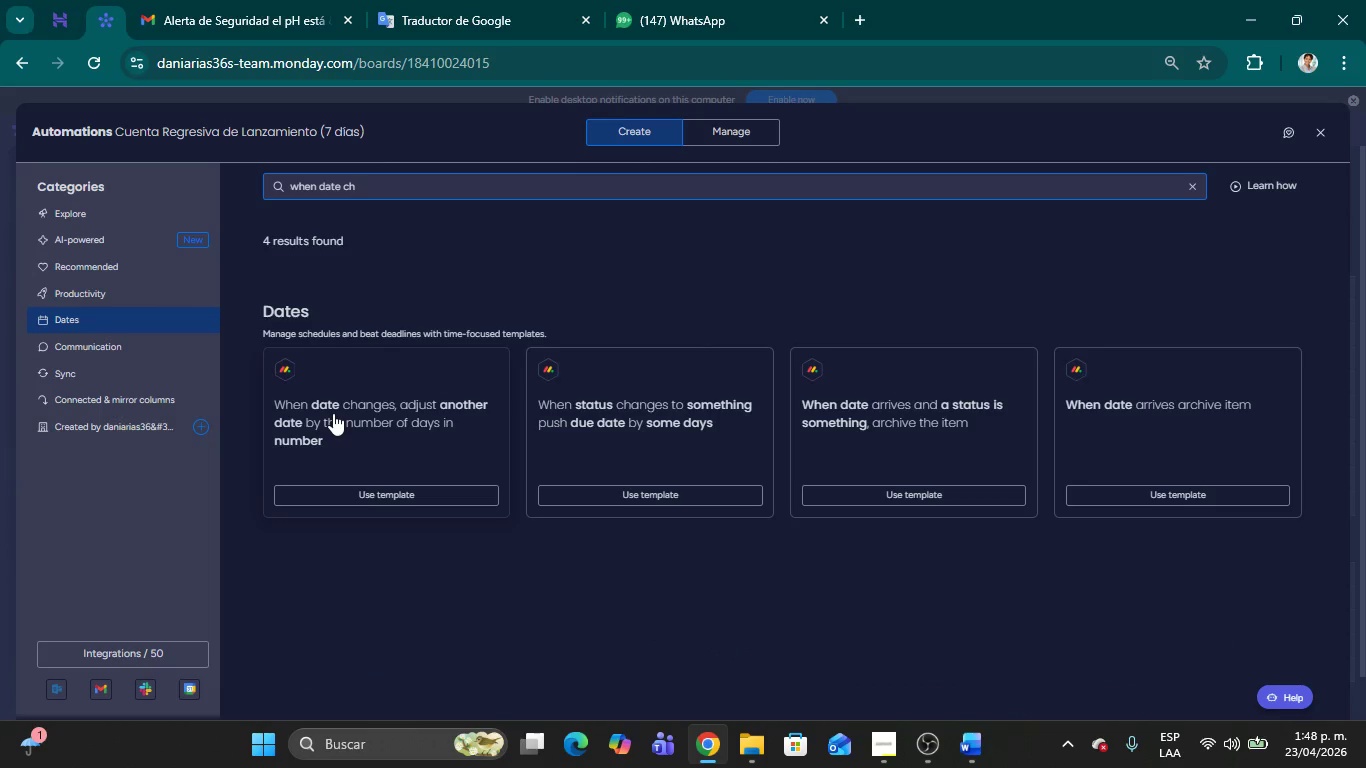 
left_click([333, 413])
 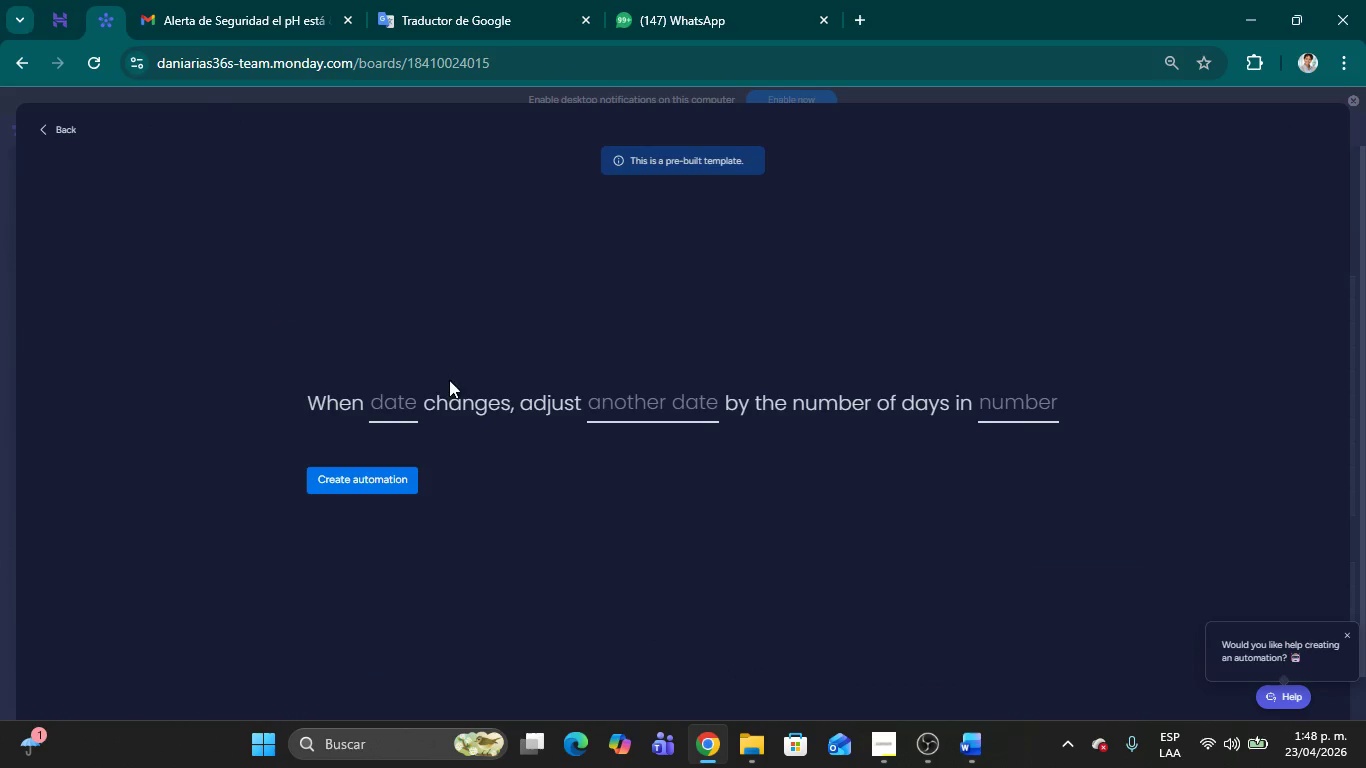 
left_click([410, 398])
 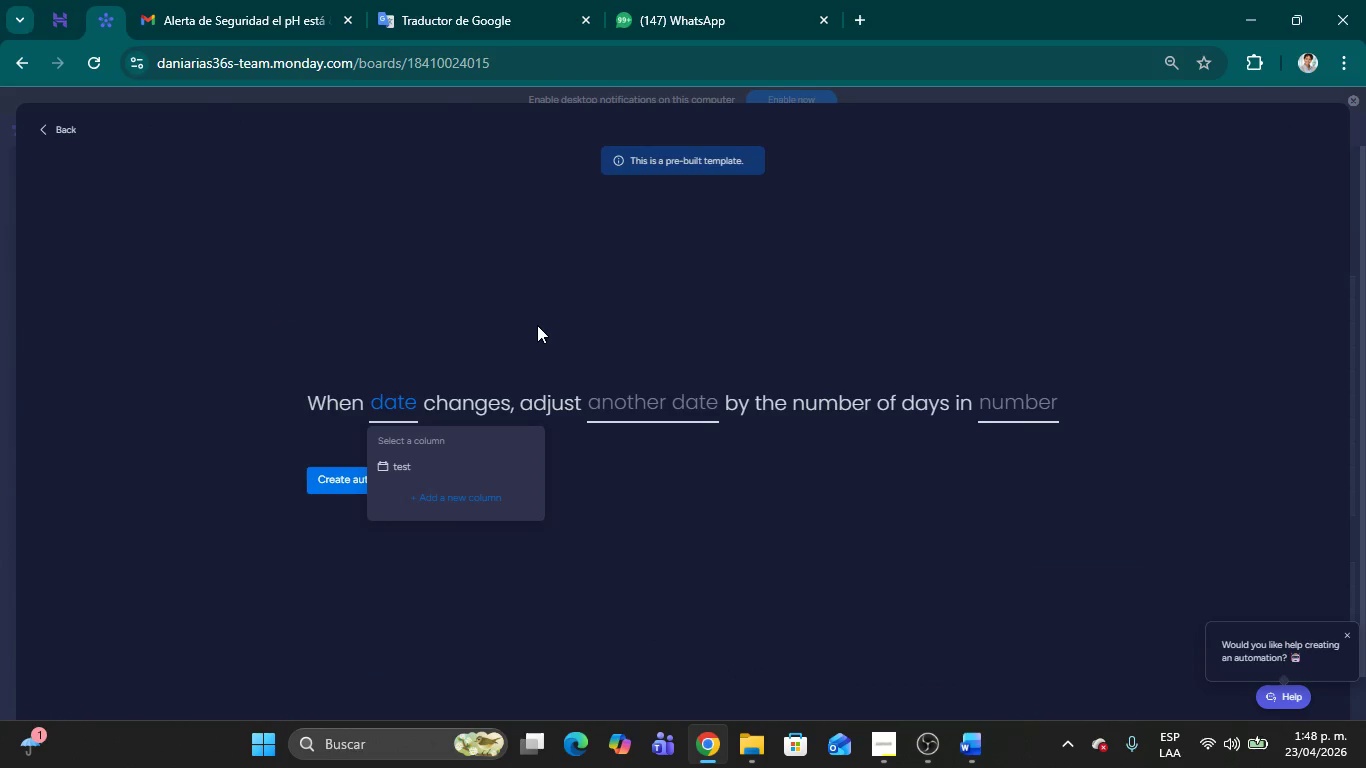 
left_click([537, 325])
 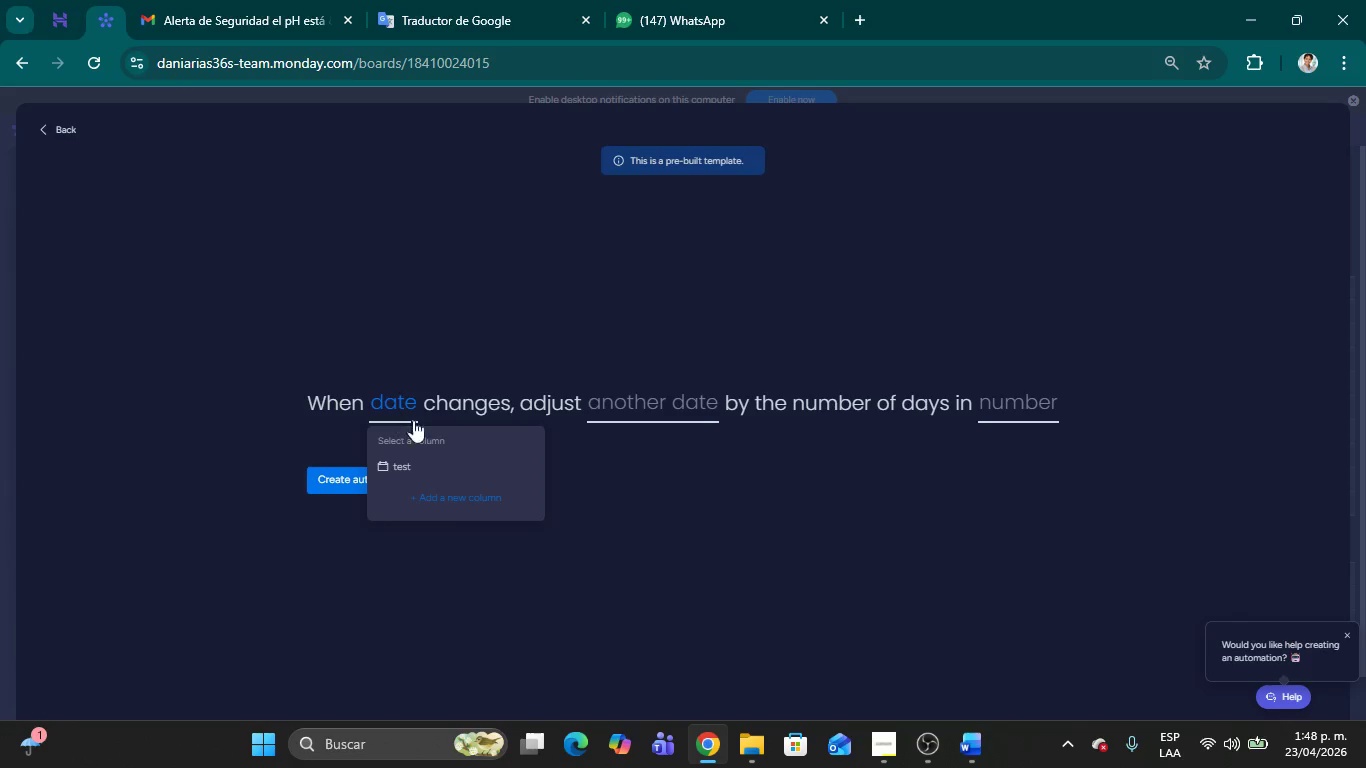 
left_click([540, 327])
 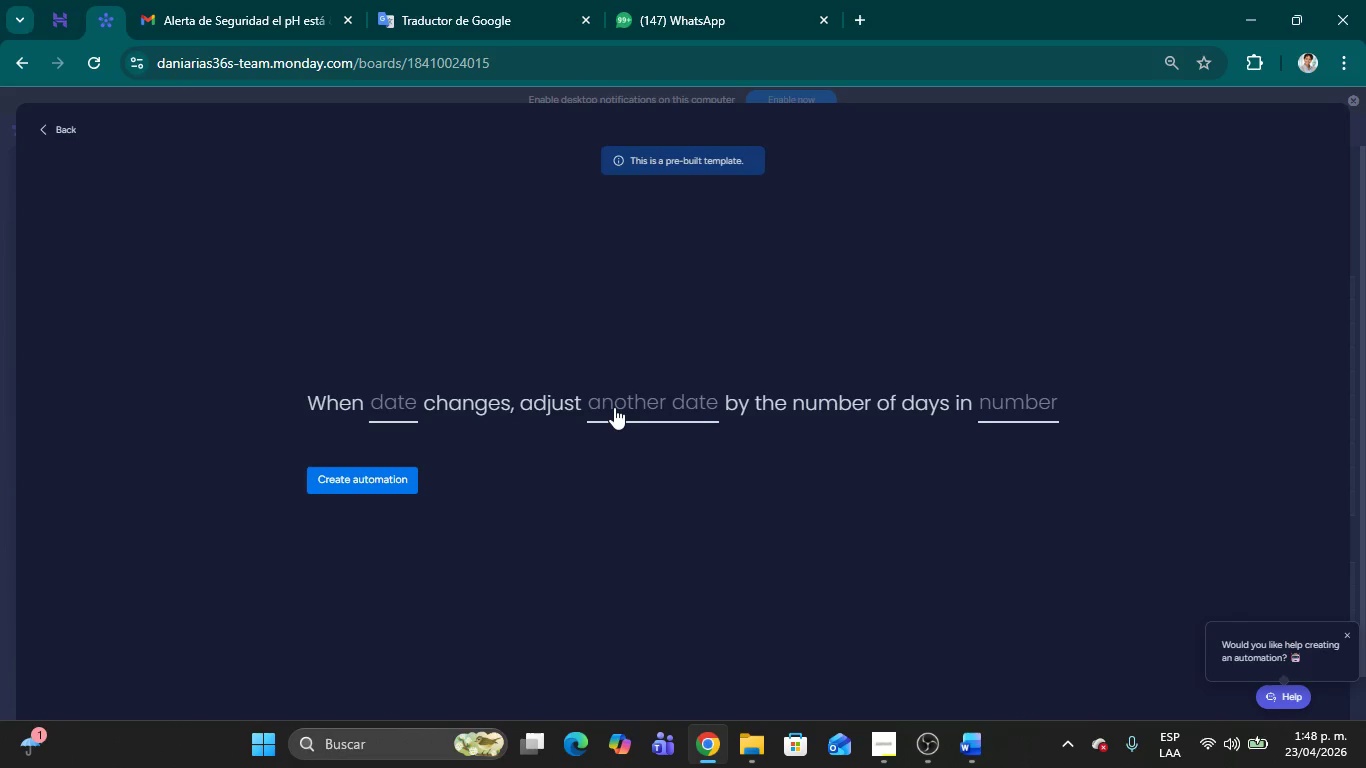 
left_click([614, 407])
 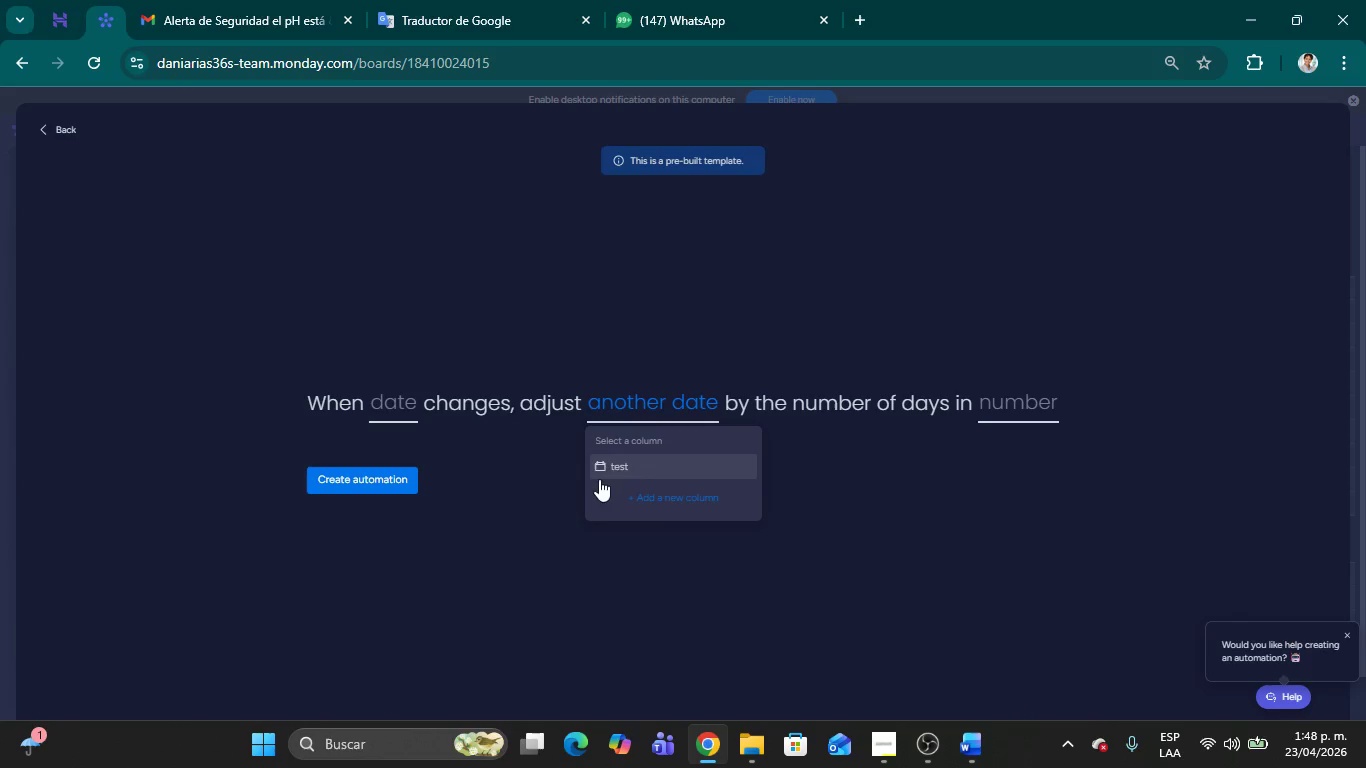 
left_click([721, 316])
 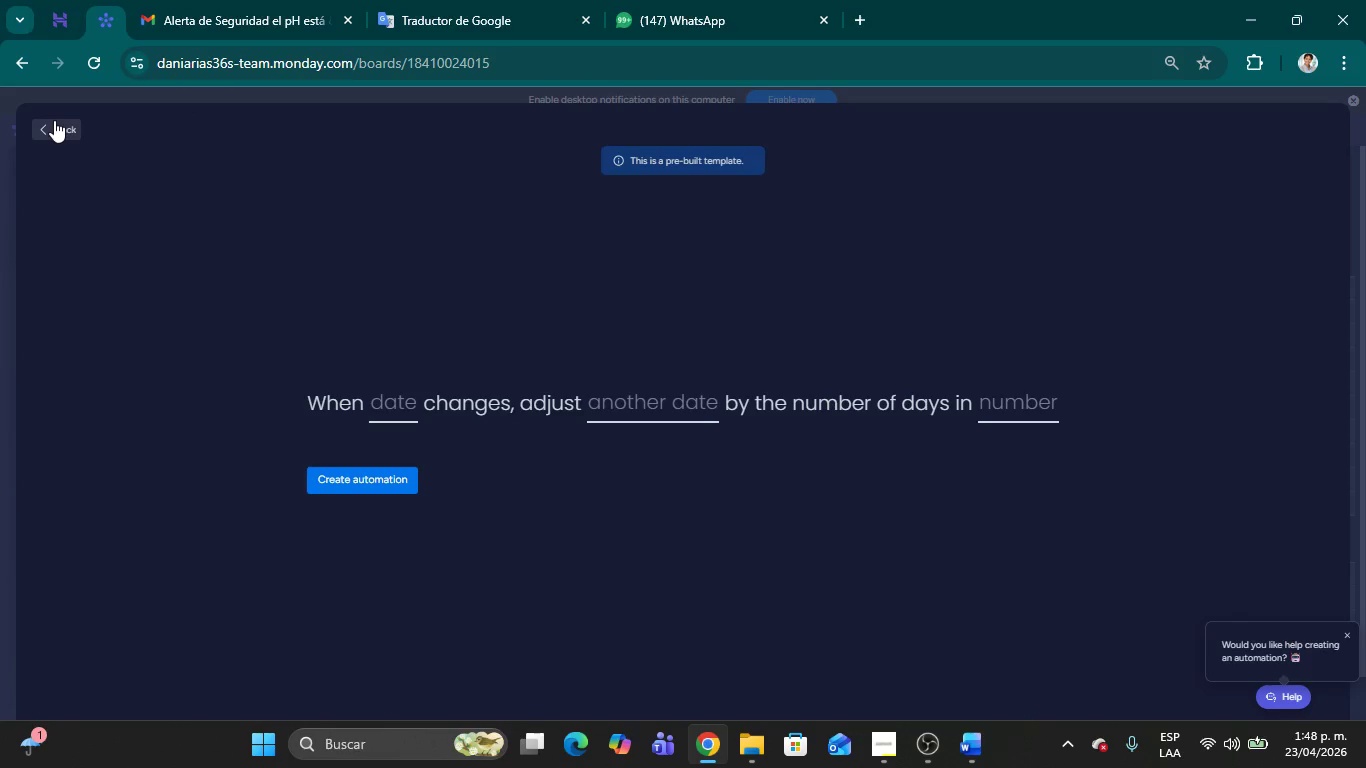 
left_click([54, 120])
 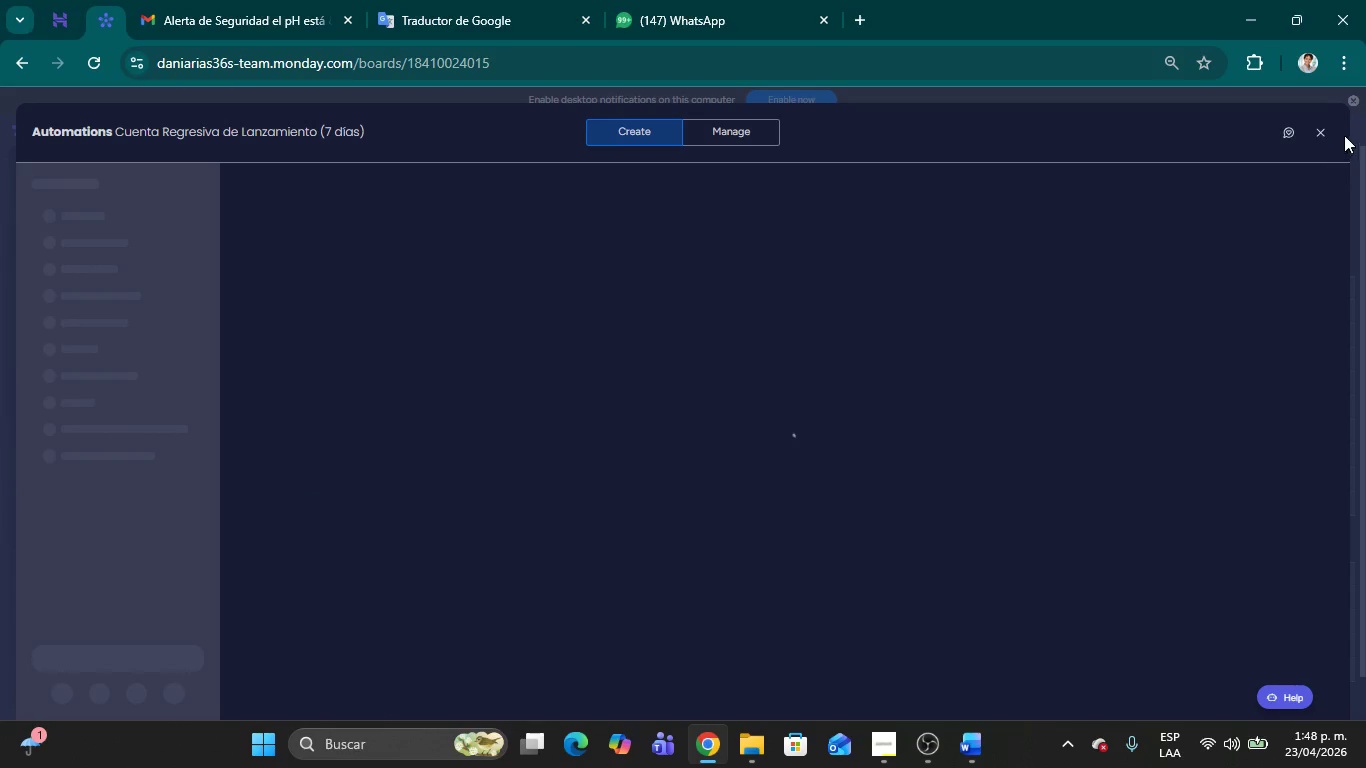 
left_click([1324, 133])
 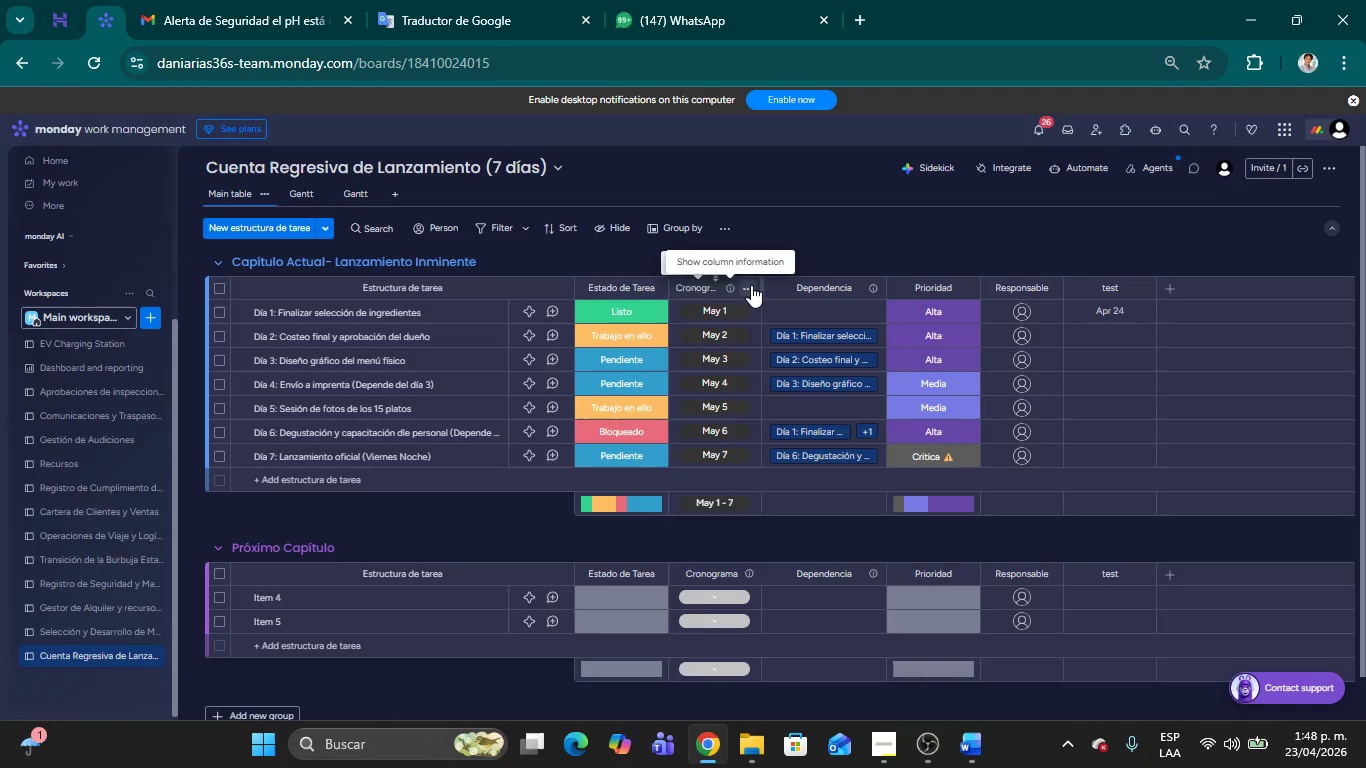 
left_click([752, 285])
 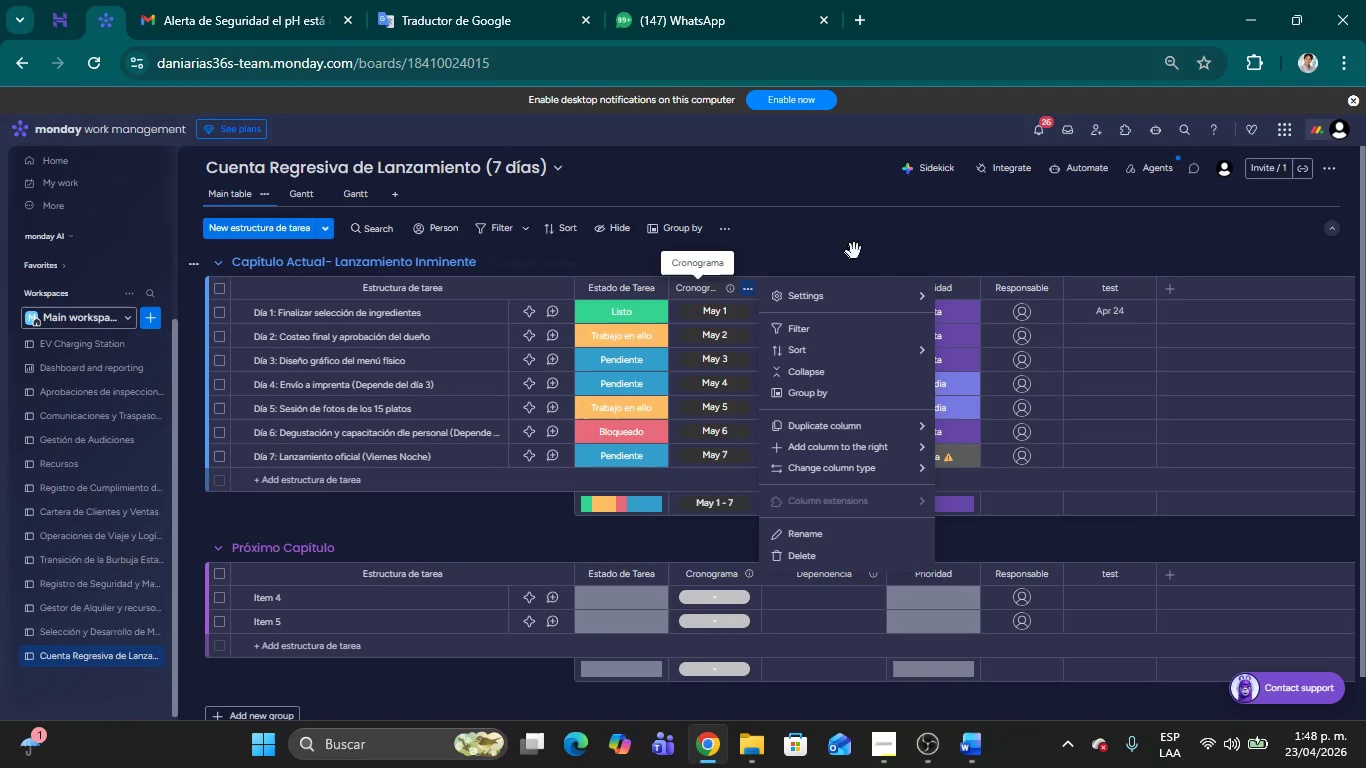 
left_click([854, 251])
 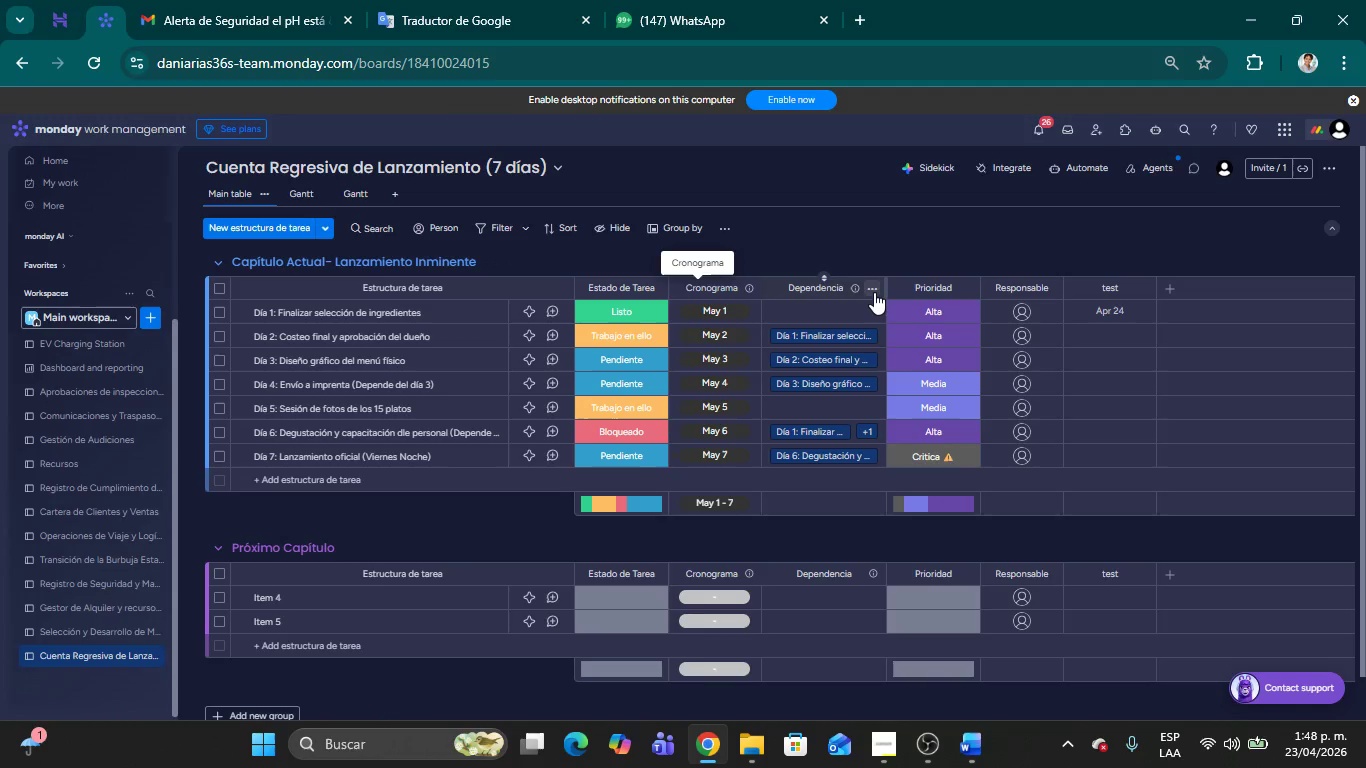 
left_click([874, 292])
 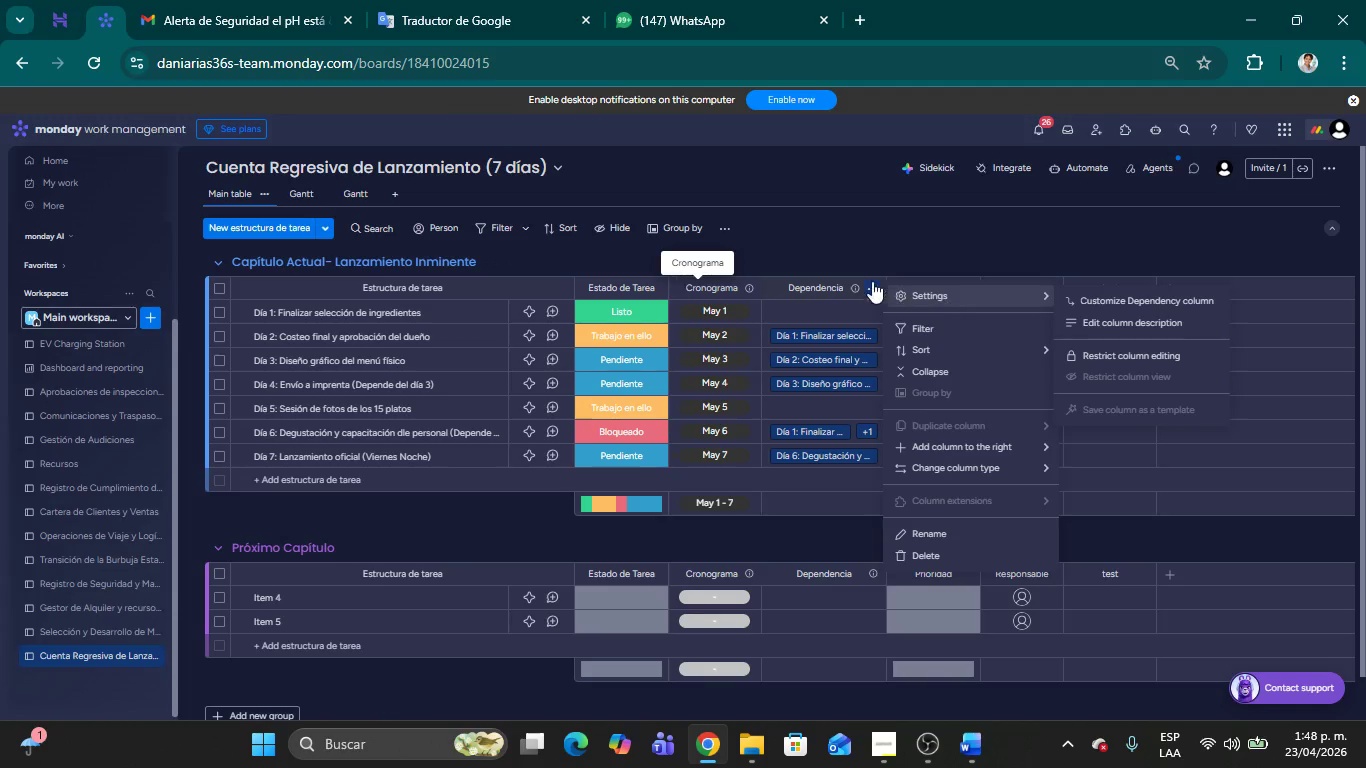 
left_click([910, 235])
 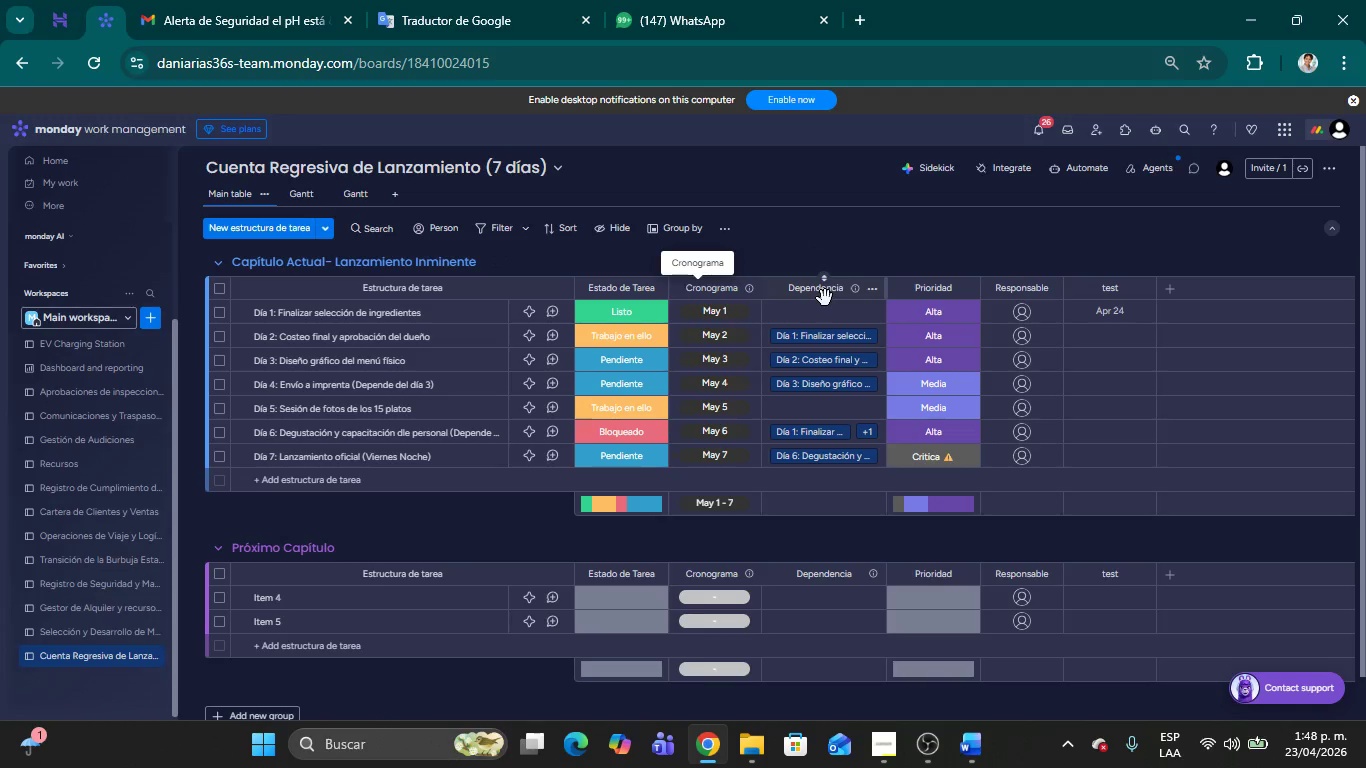 
mouse_move([877, 267])
 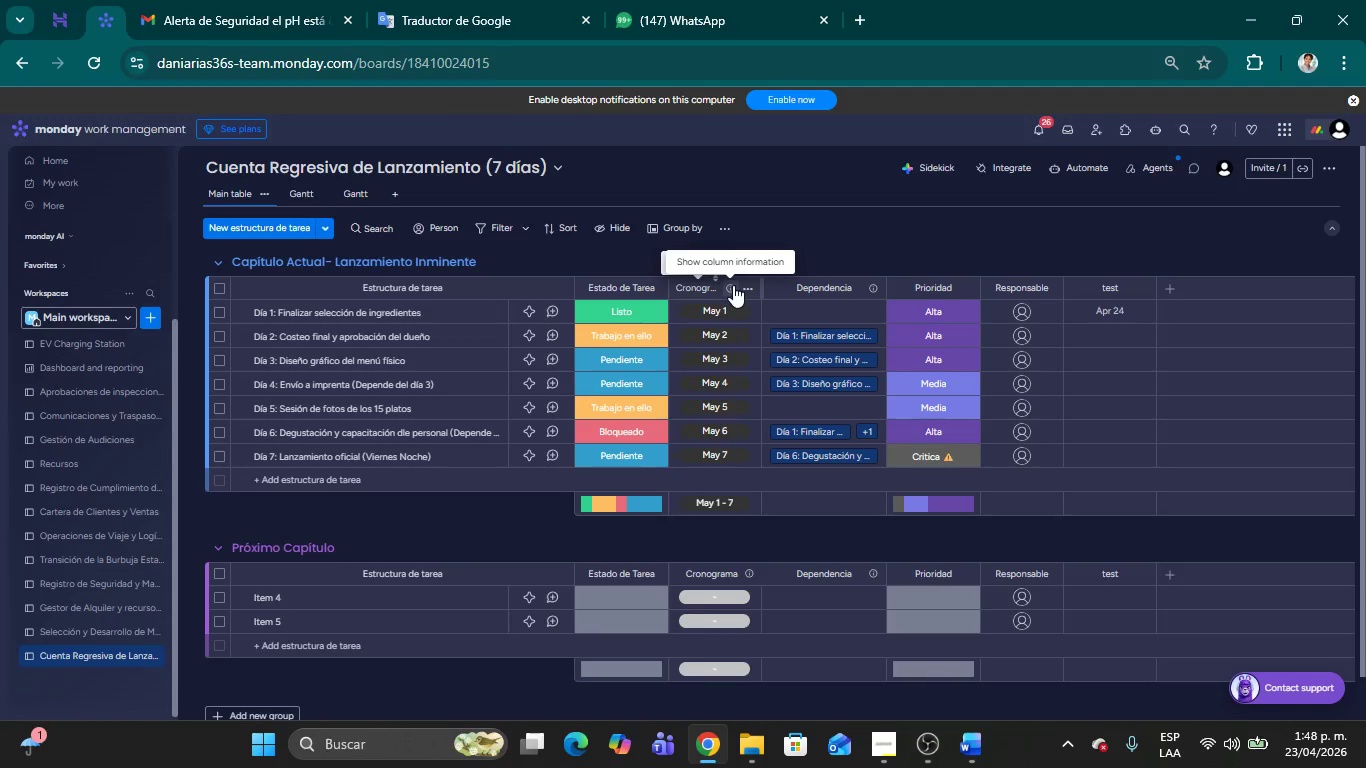 
wait(6.71)
 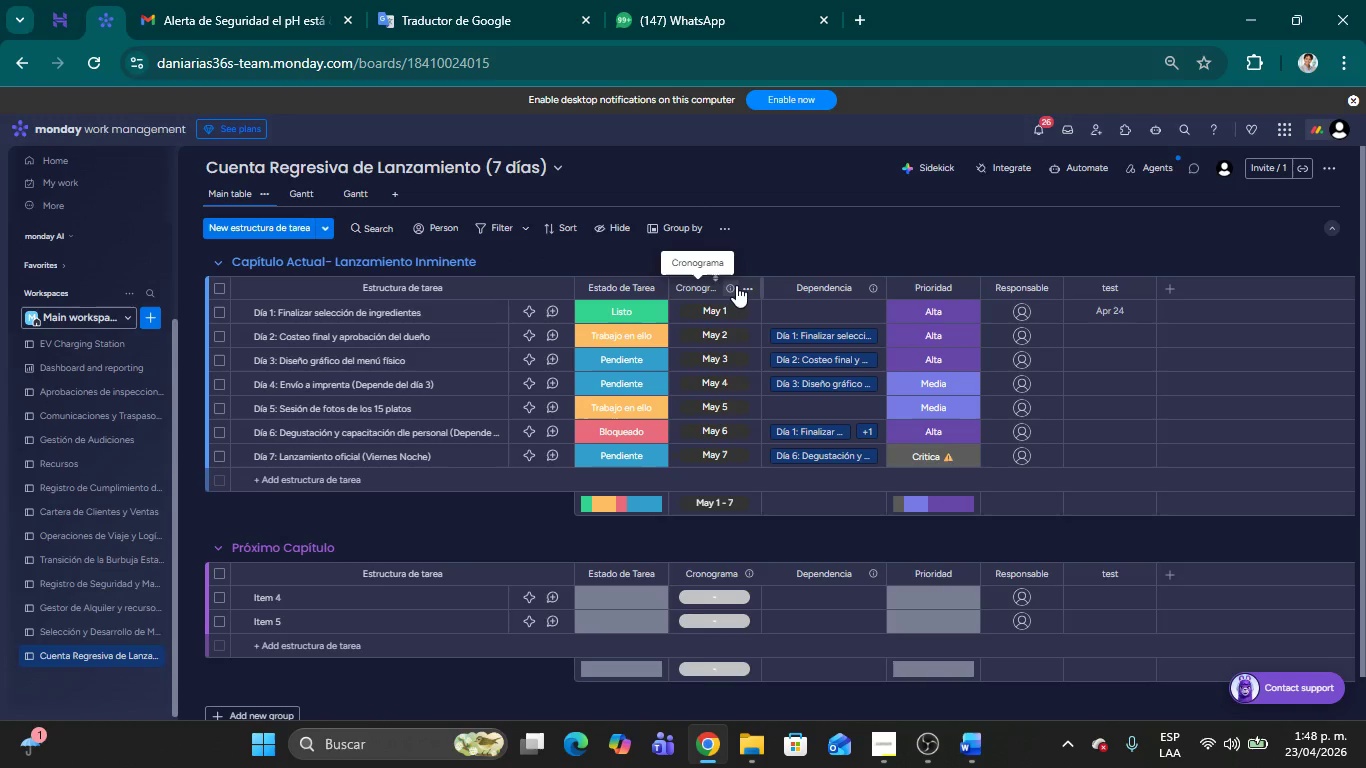 
left_click([914, 246])
 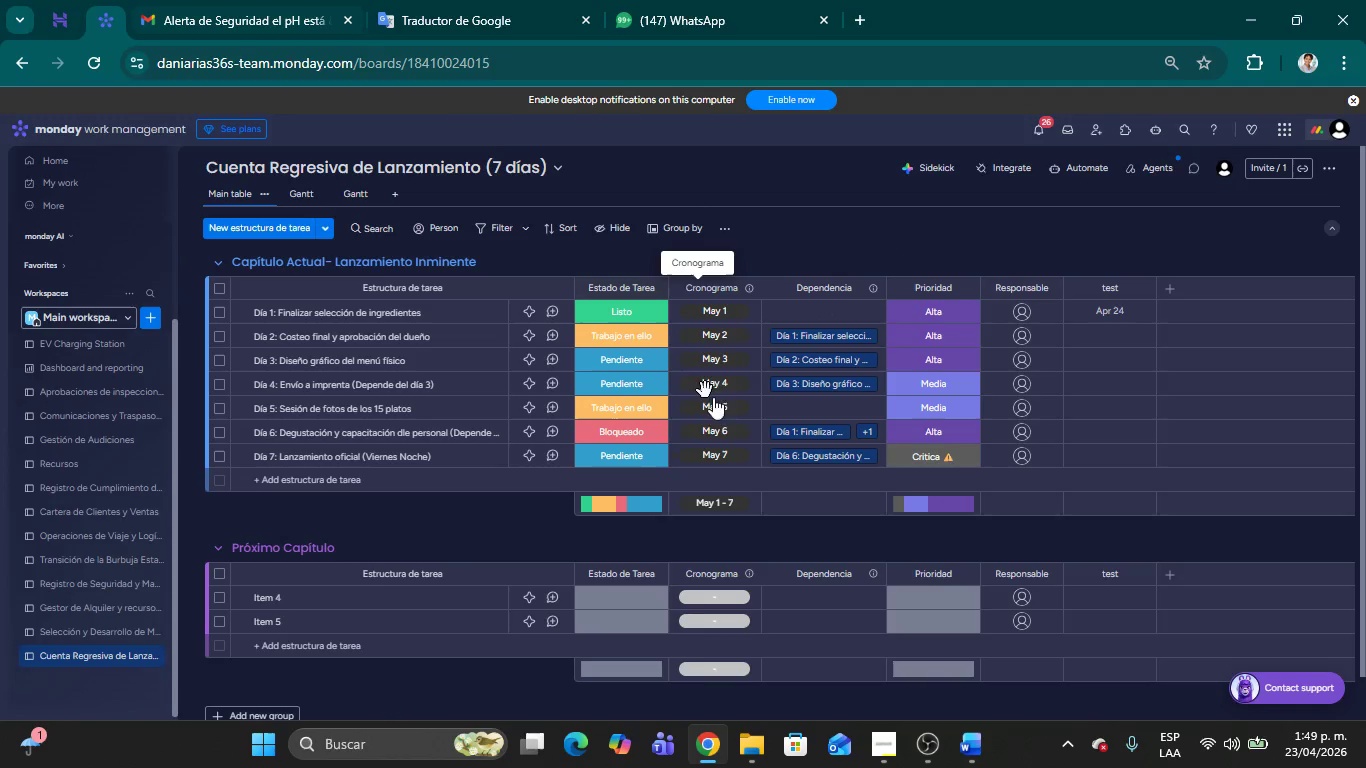 
wait(7.42)
 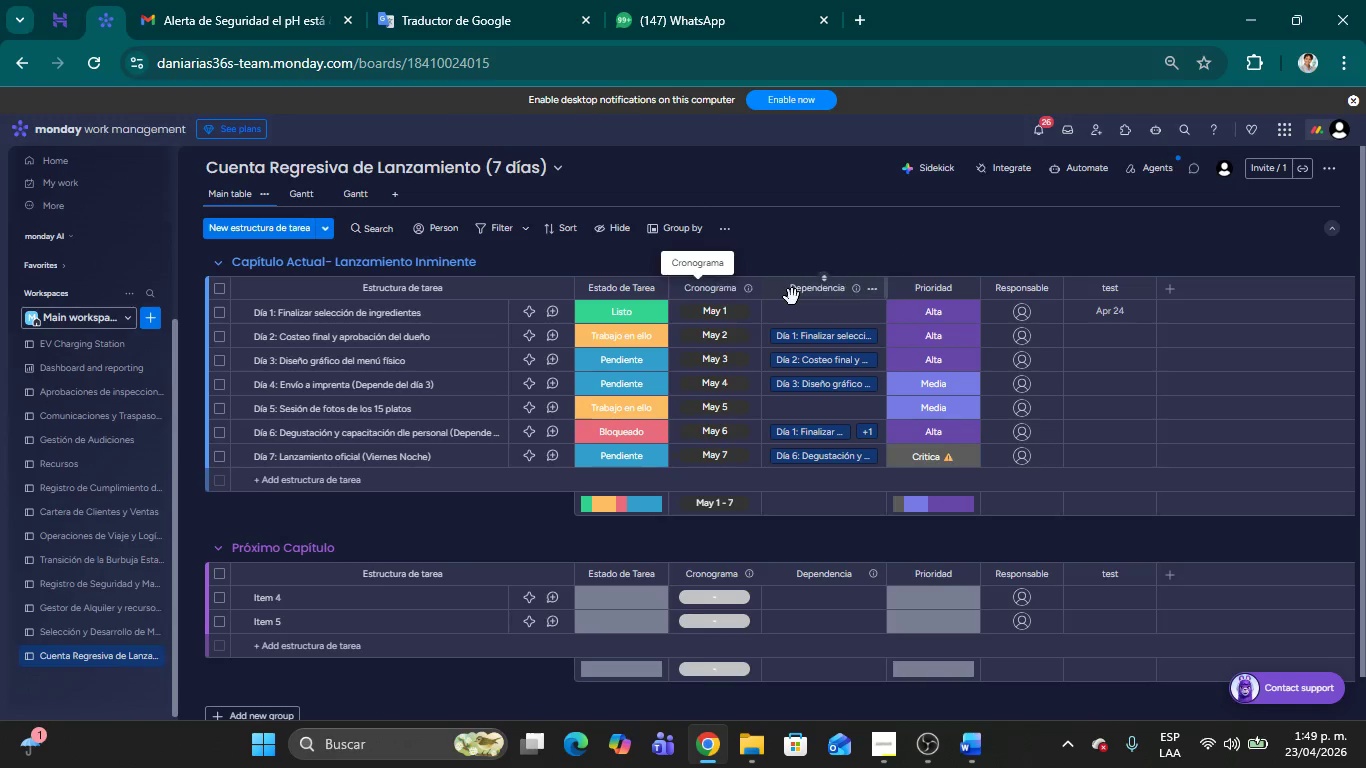 
left_click([728, 292])
 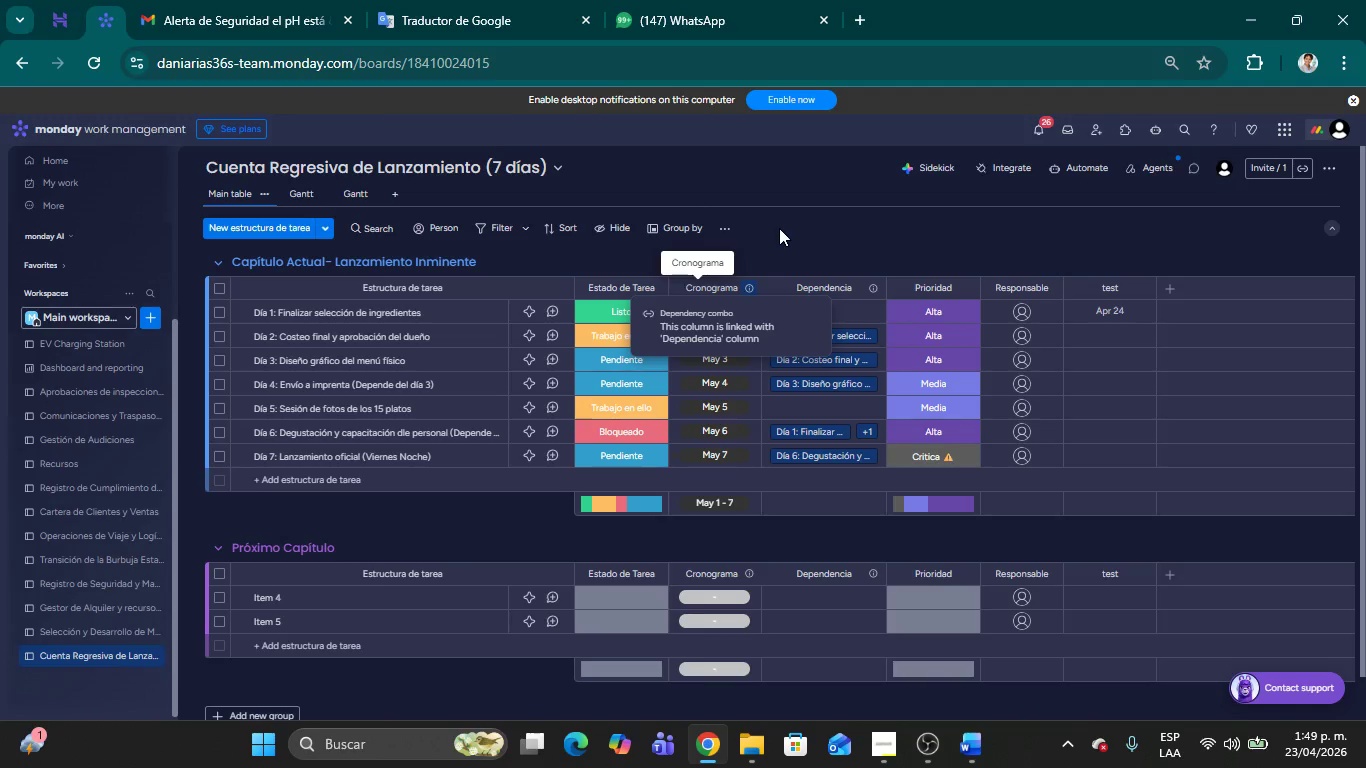 
wait(24.64)
 